 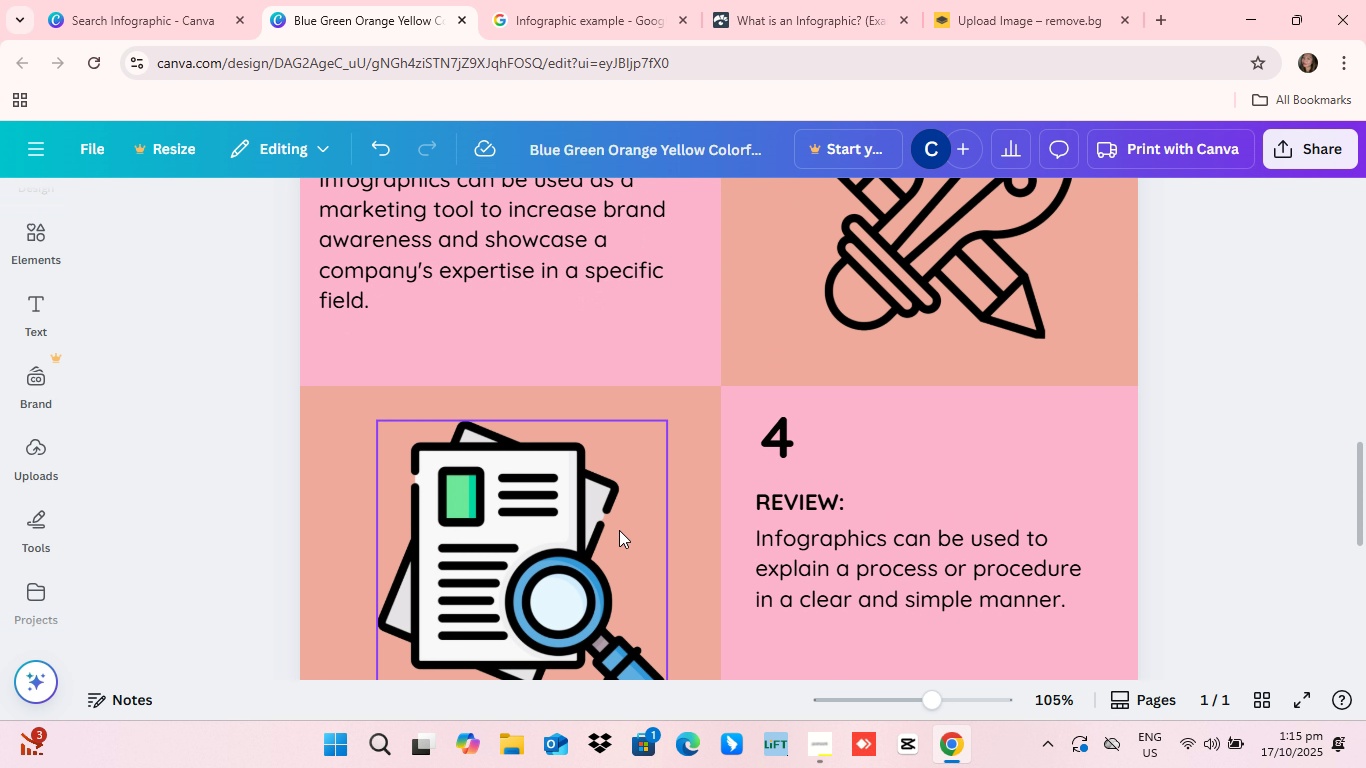 
scroll: coordinate [764, 519], scroll_direction: up, amount: 5.0
 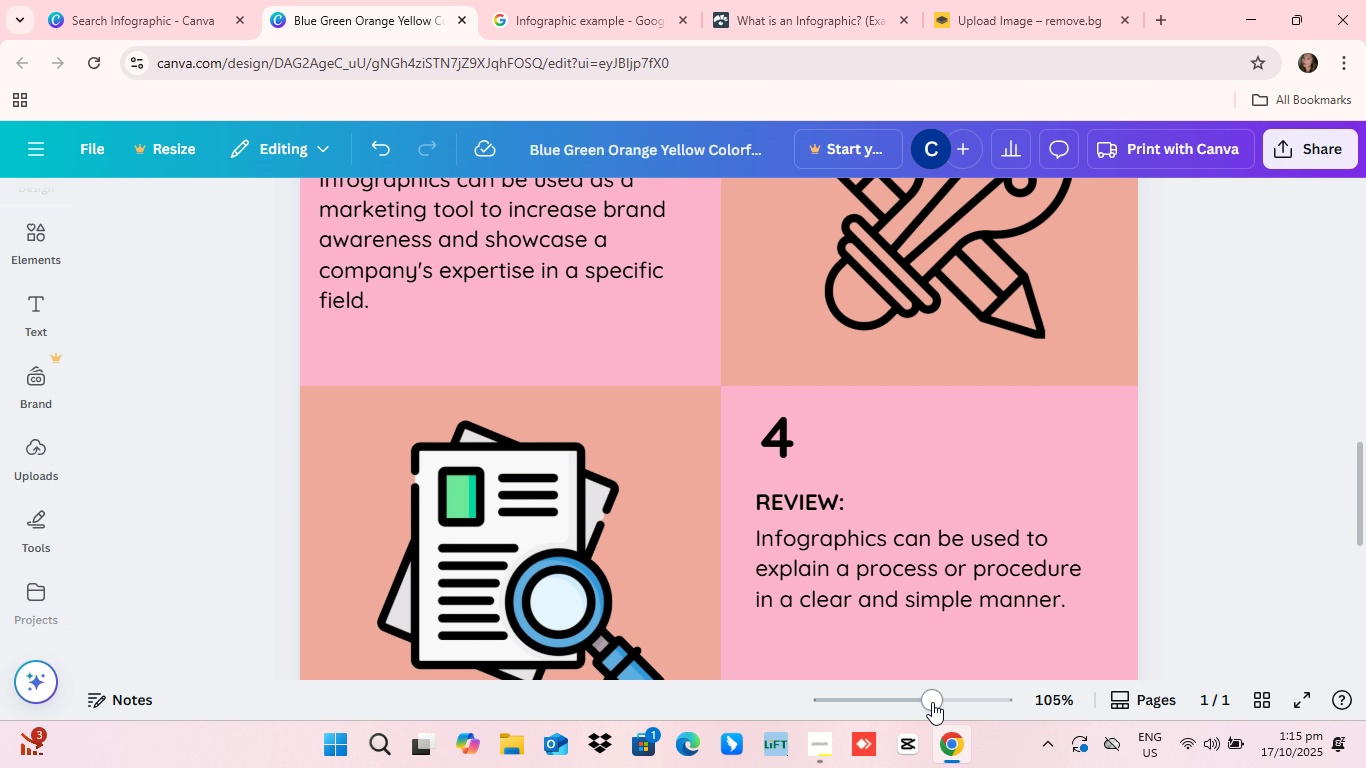 
left_click_drag(start_coordinate=[932, 702], to_coordinate=[897, 692])
 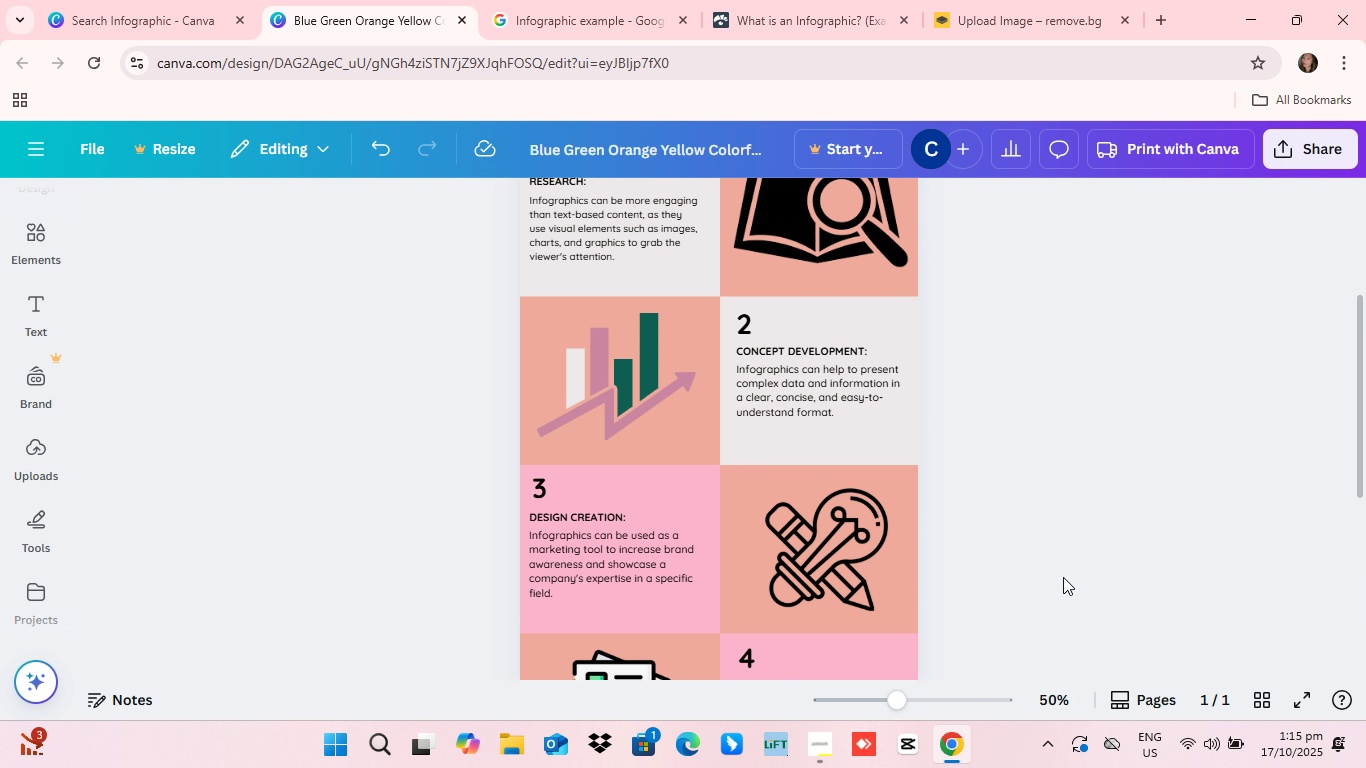 
scroll: coordinate [1063, 581], scroll_direction: up, amount: 9.0
 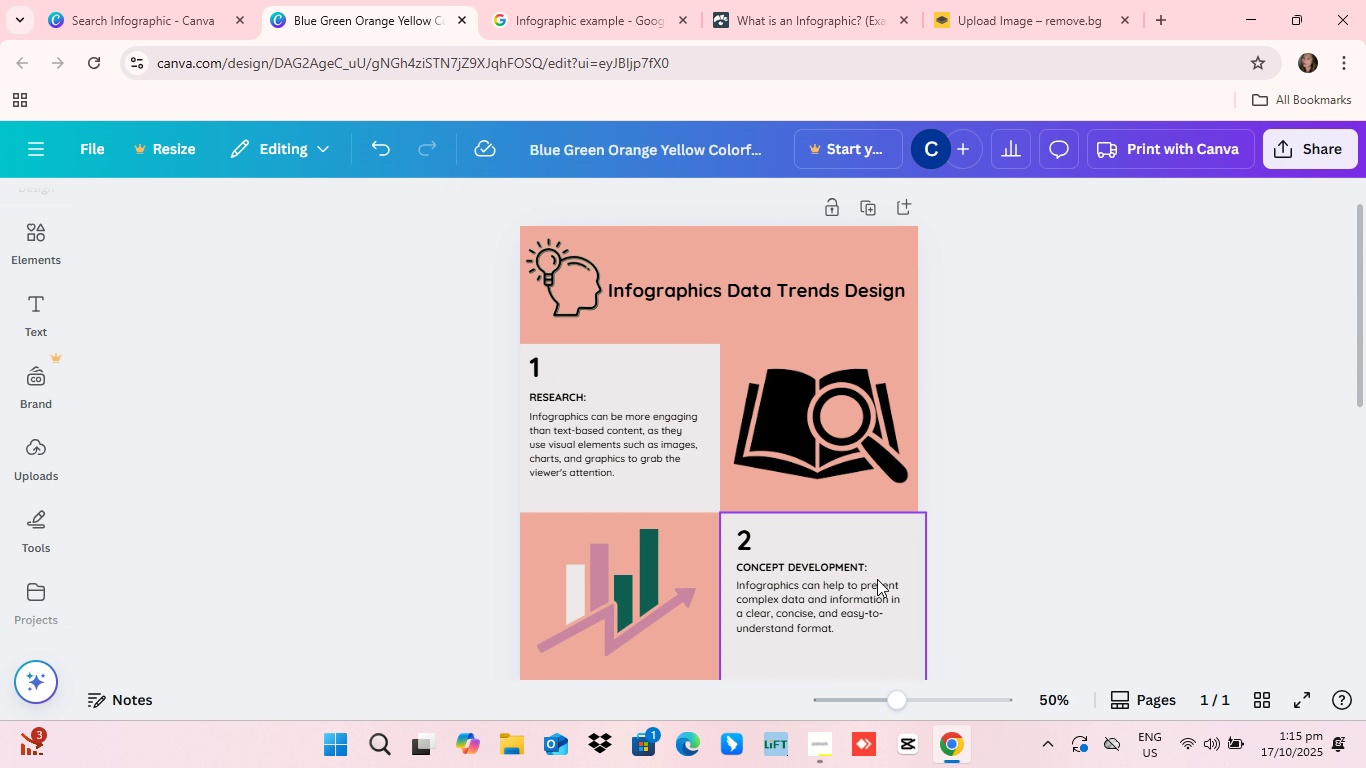 
scroll: coordinate [877, 579], scroll_direction: down, amount: 7.0
 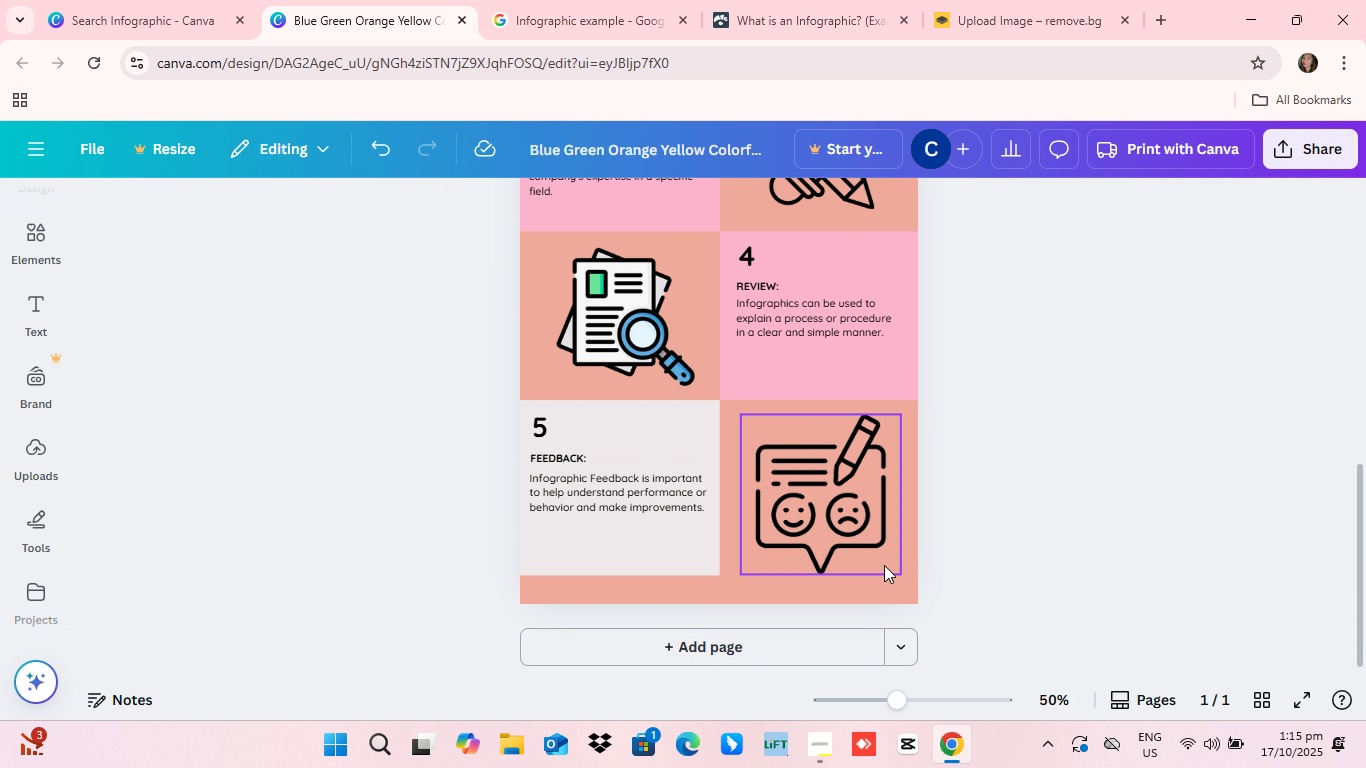 
scroll: coordinate [884, 564], scroll_direction: up, amount: 10.0
 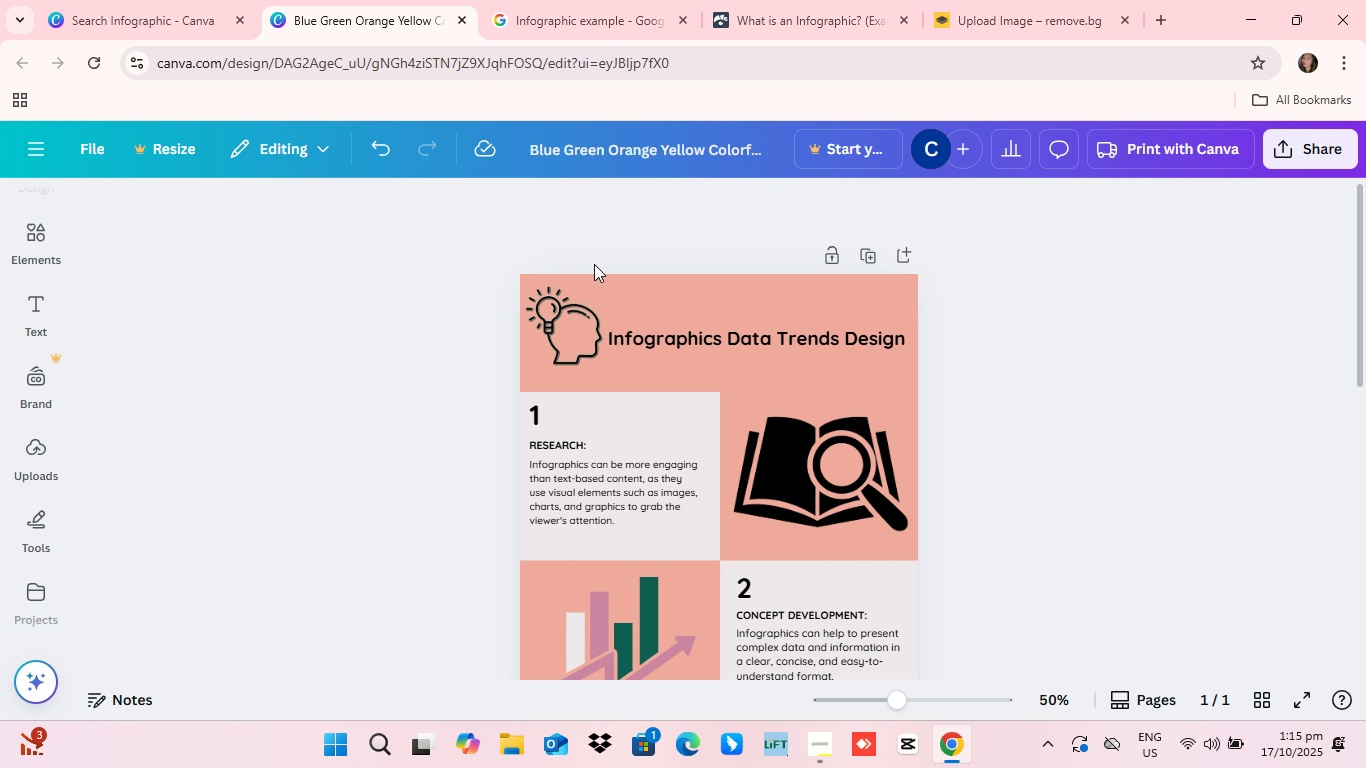 
scroll: coordinate [669, 416], scroll_direction: down, amount: 7.0
 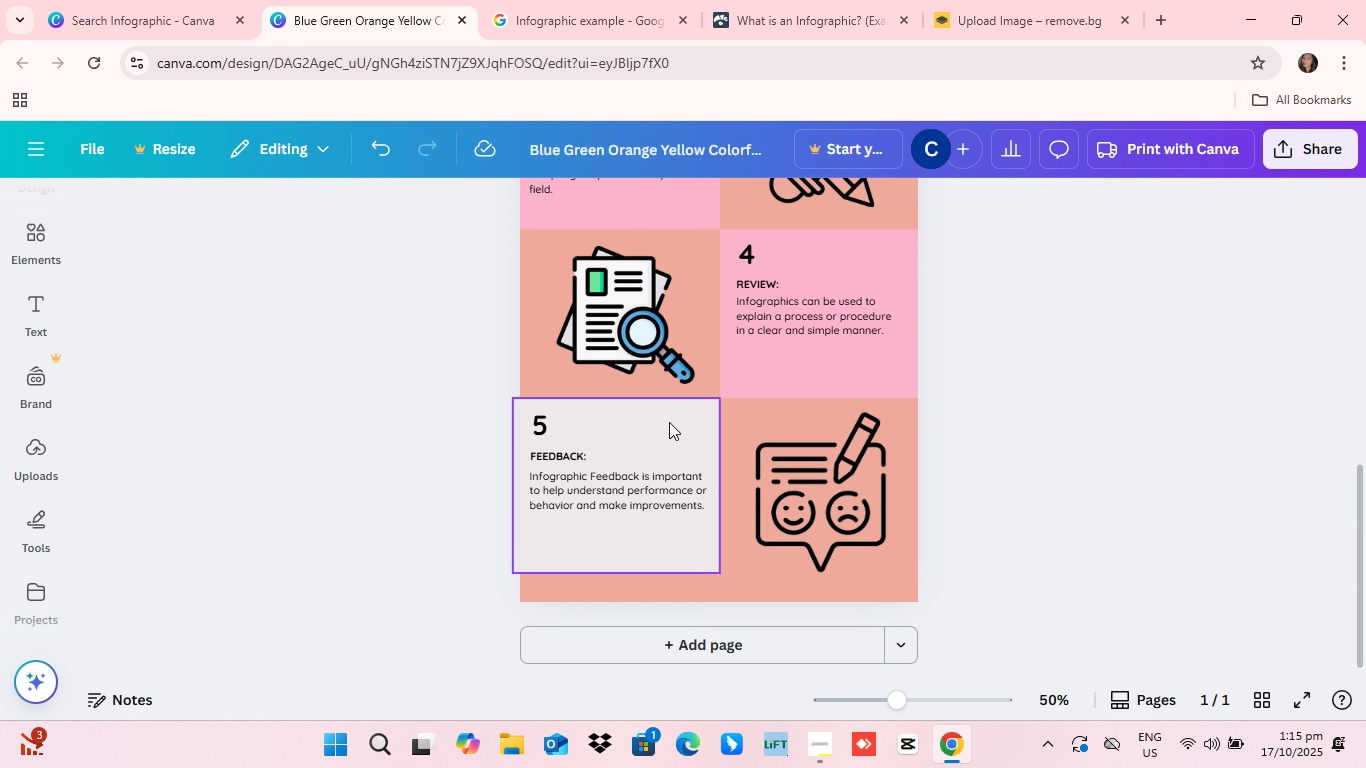 
scroll: coordinate [675, 433], scroll_direction: up, amount: 13.0
 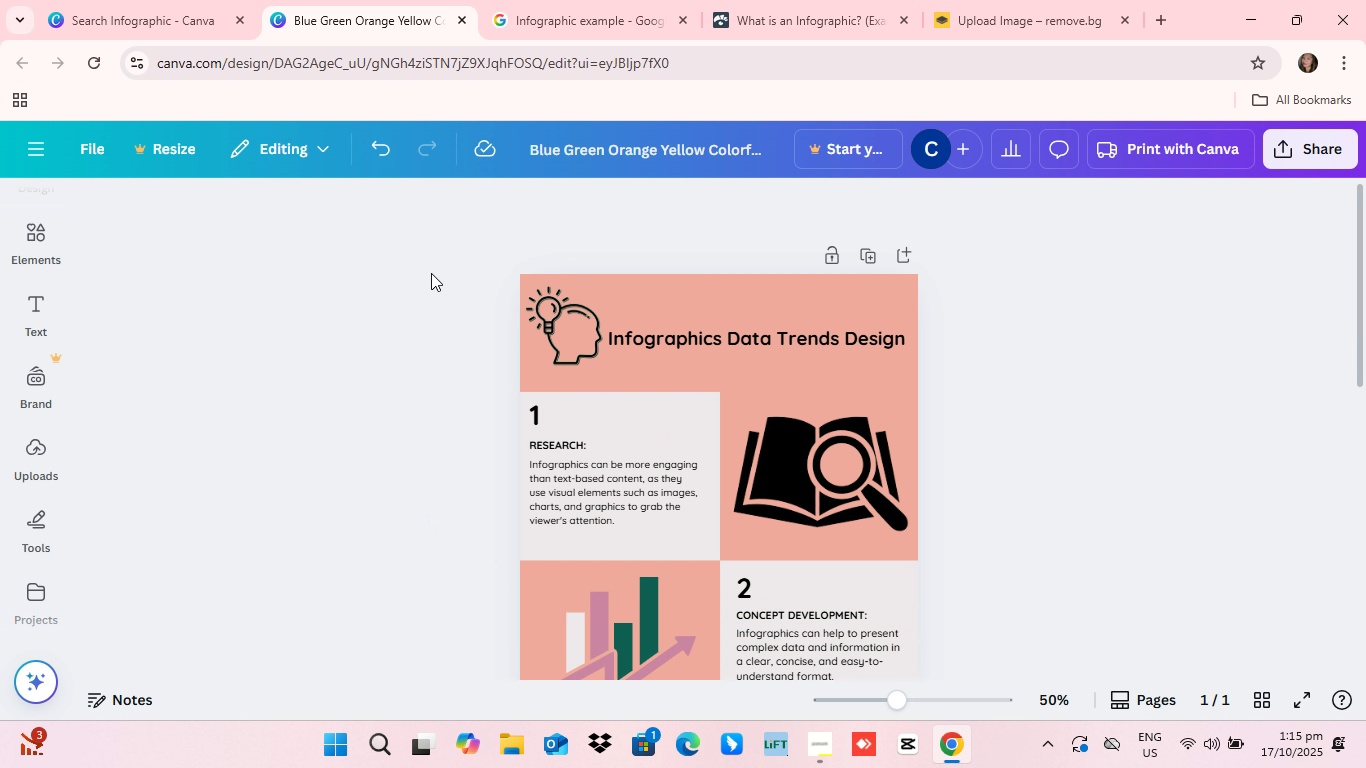 
scroll: coordinate [675, 387], scroll_direction: down, amount: 8.0
 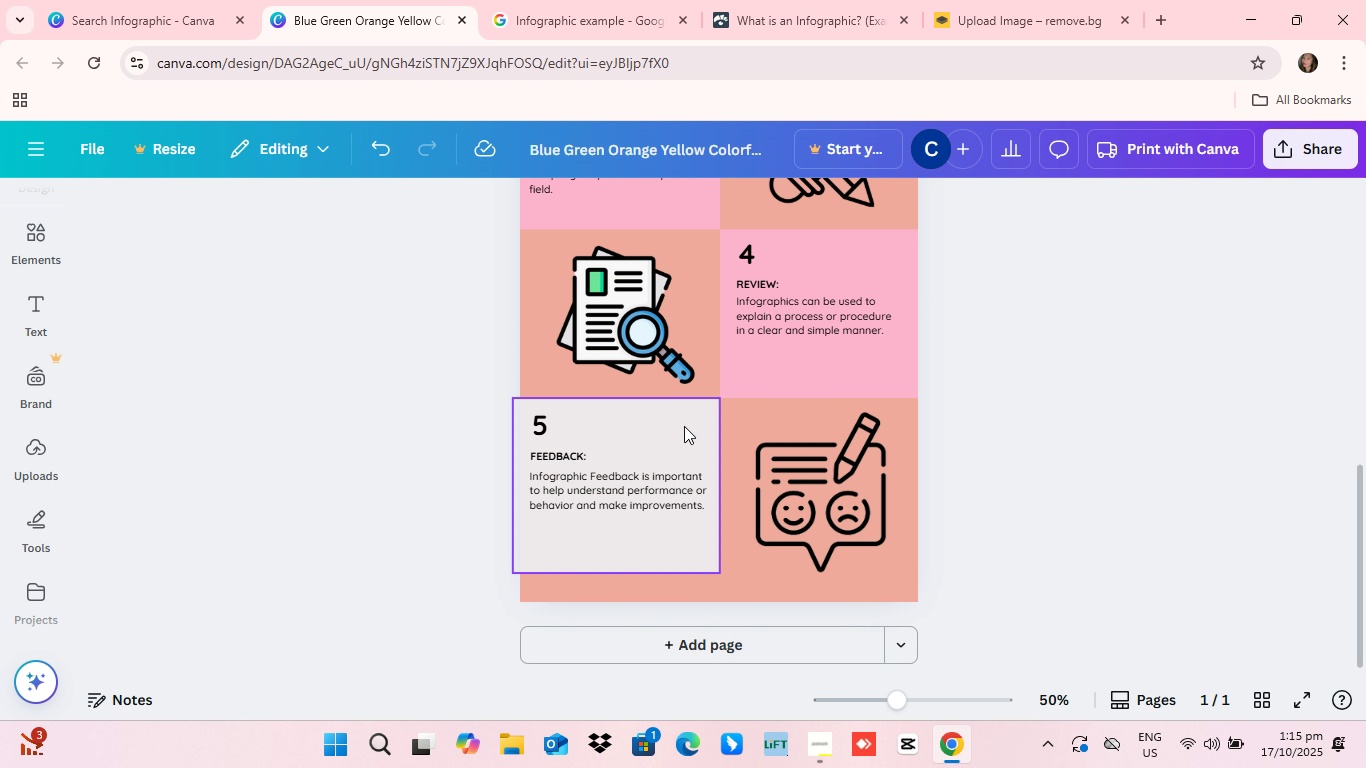 
scroll: coordinate [692, 424], scroll_direction: up, amount: 22.0
 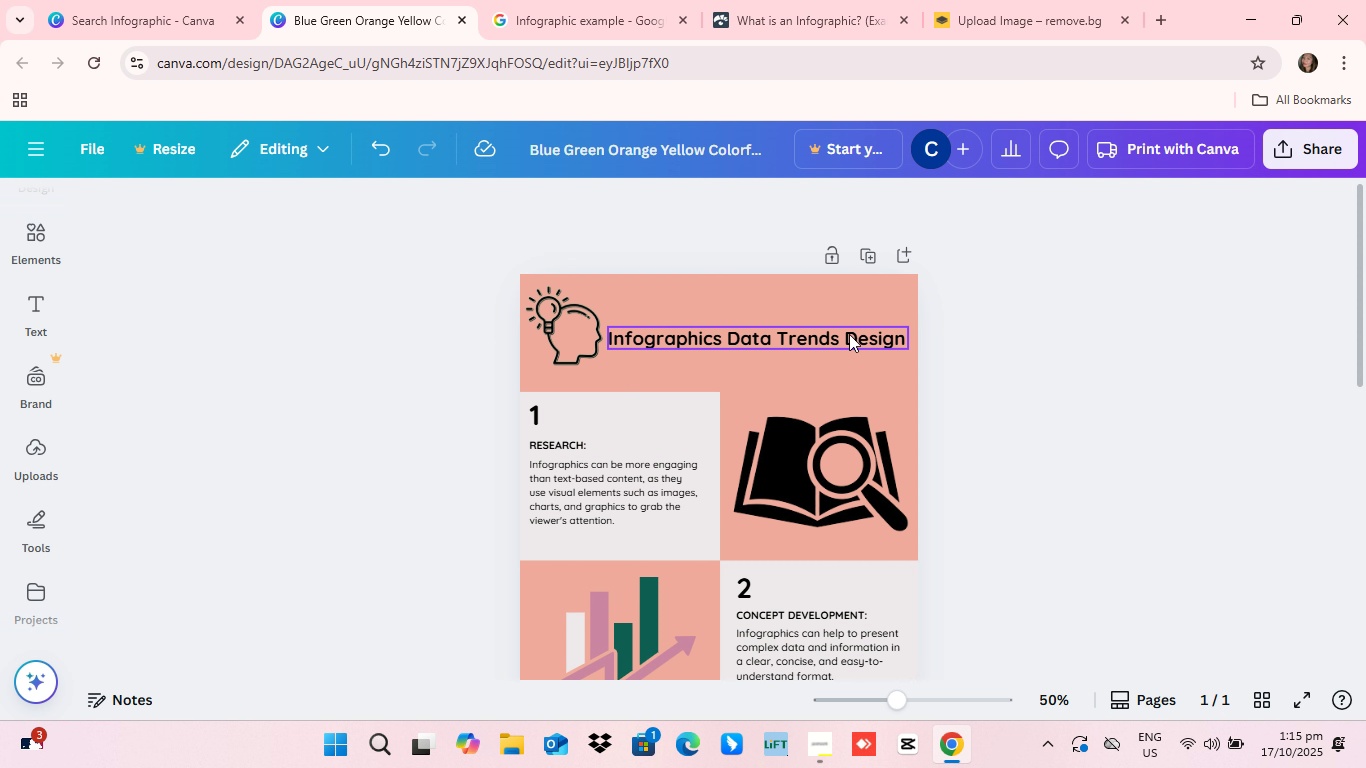 
scroll: coordinate [724, 523], scroll_direction: down, amount: 3.0
 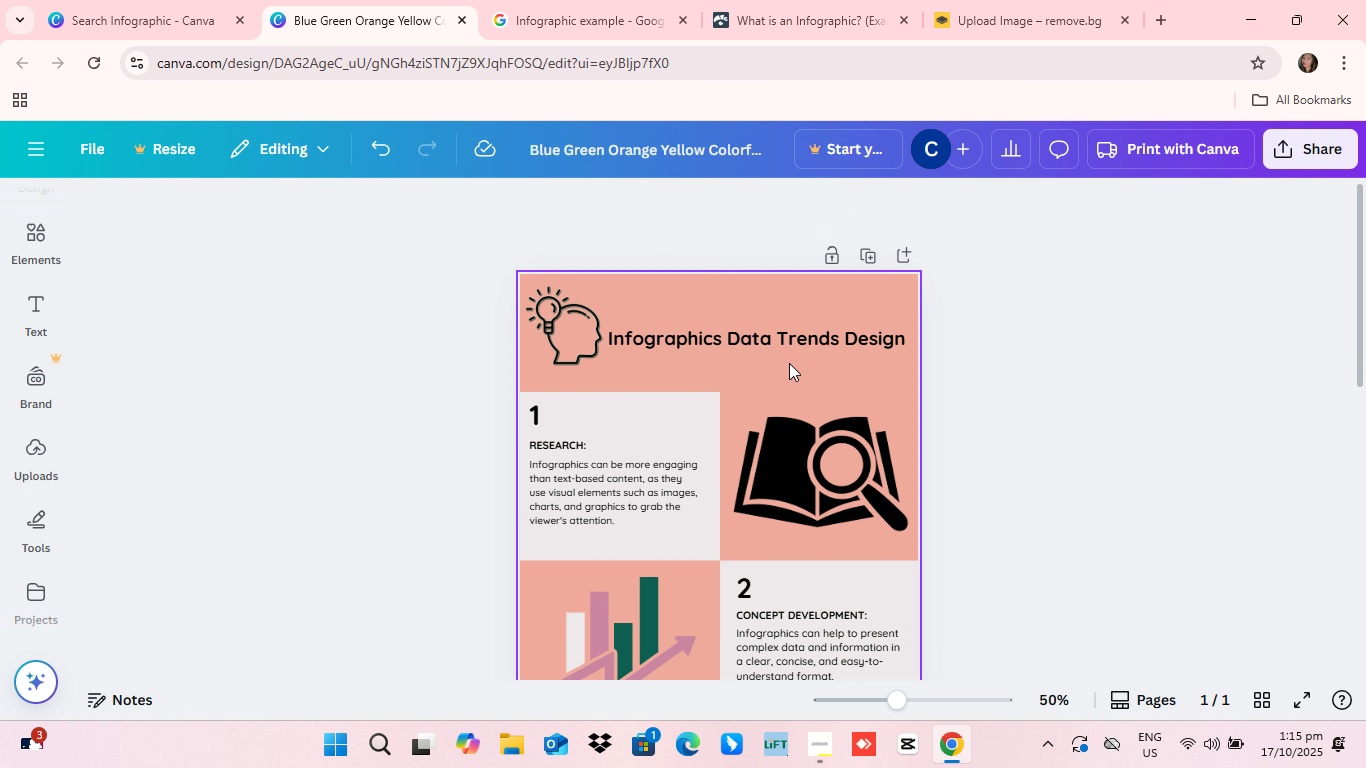 
scroll: coordinate [793, 349], scroll_direction: up, amount: 5.0
 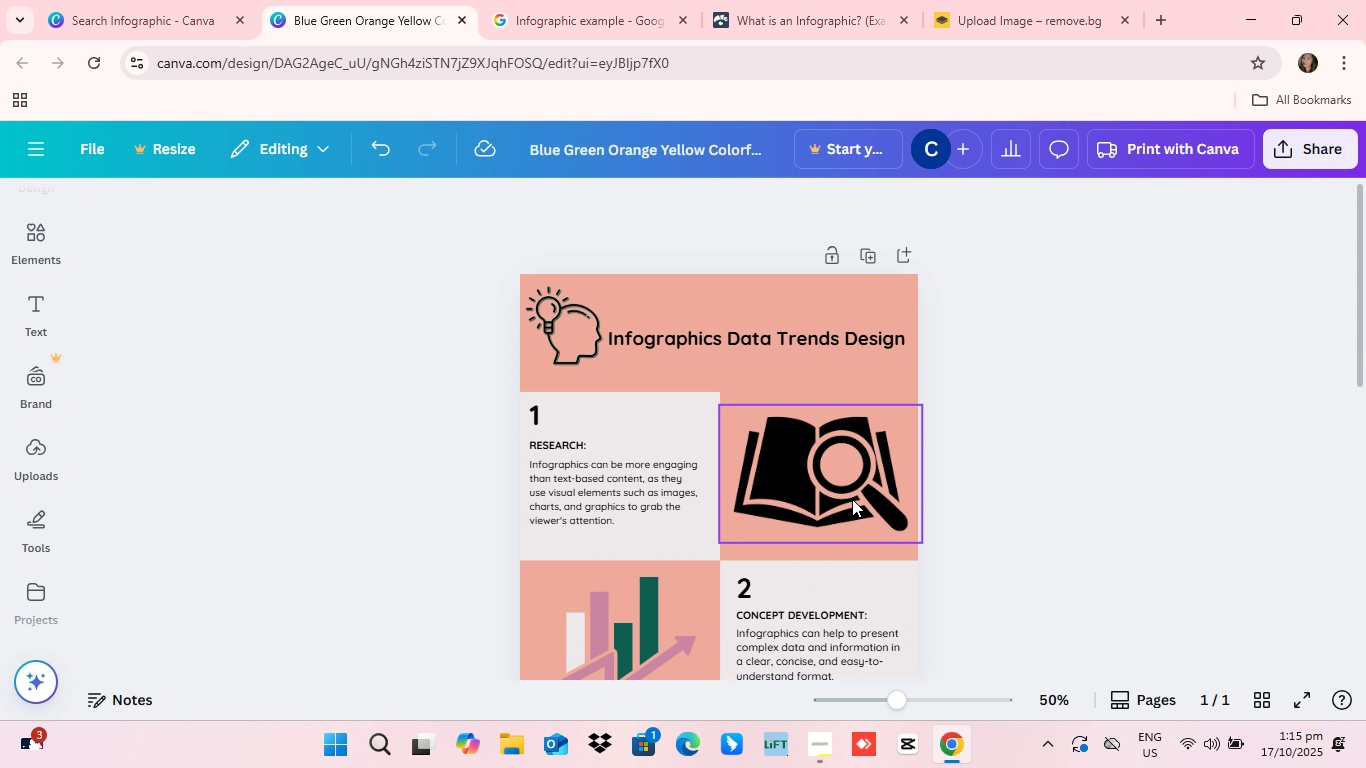 
scroll: coordinate [525, 520], scroll_direction: down, amount: 13.0
 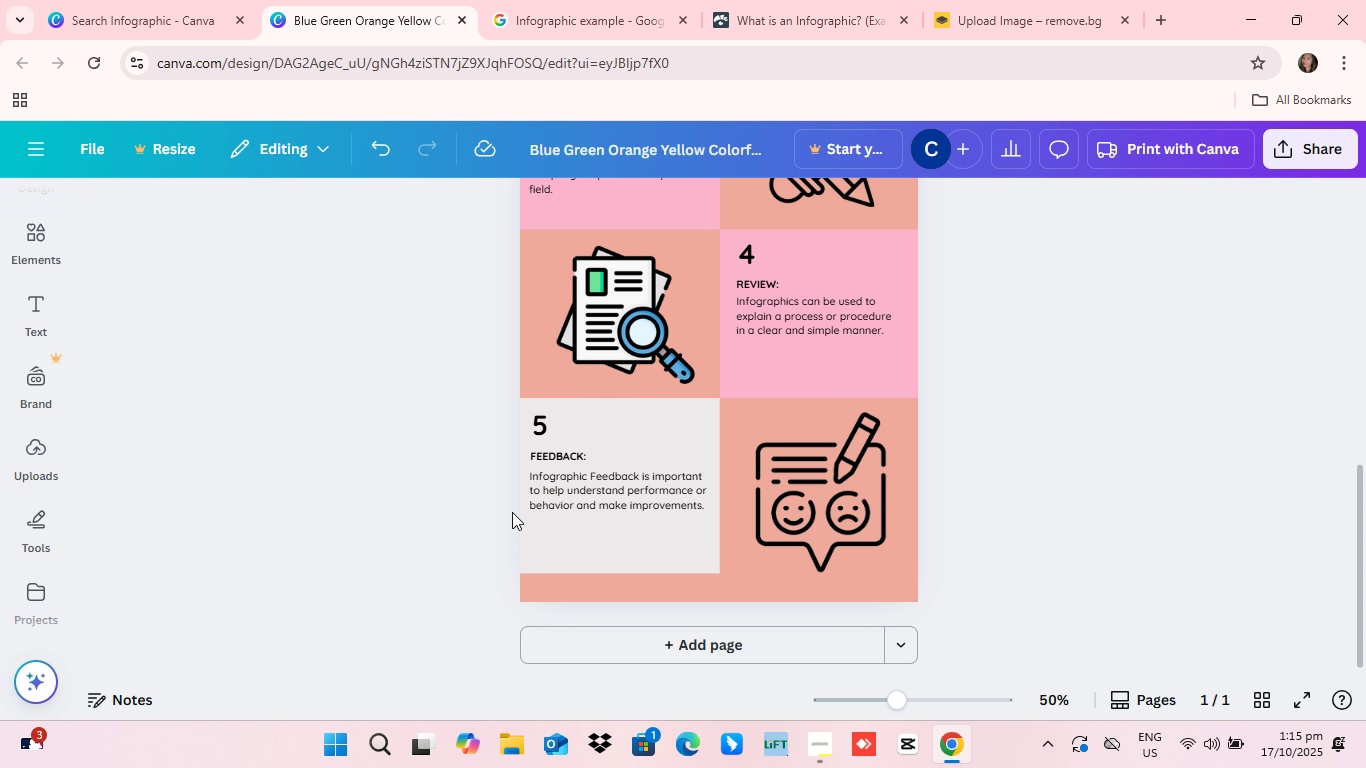 
scroll: coordinate [738, 371], scroll_direction: up, amount: 28.0
 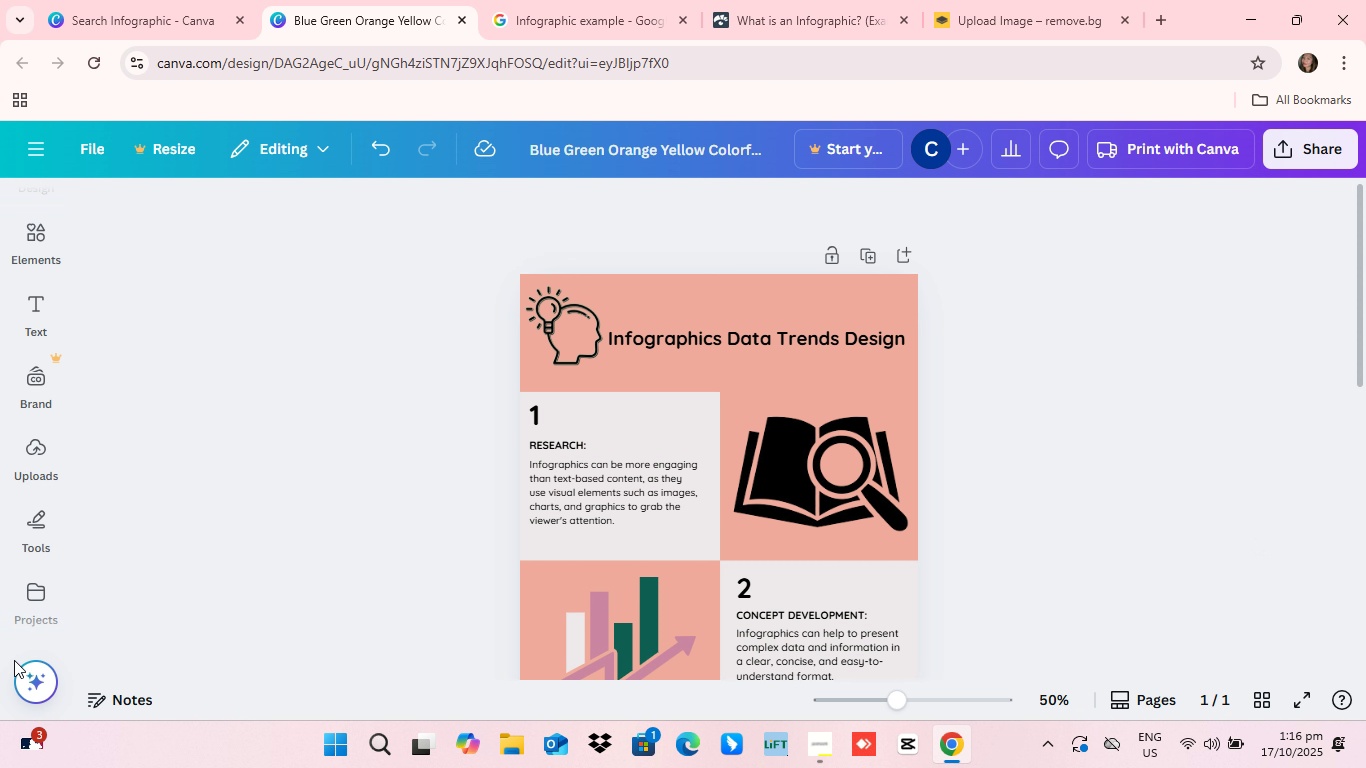 
wait(11.53)
 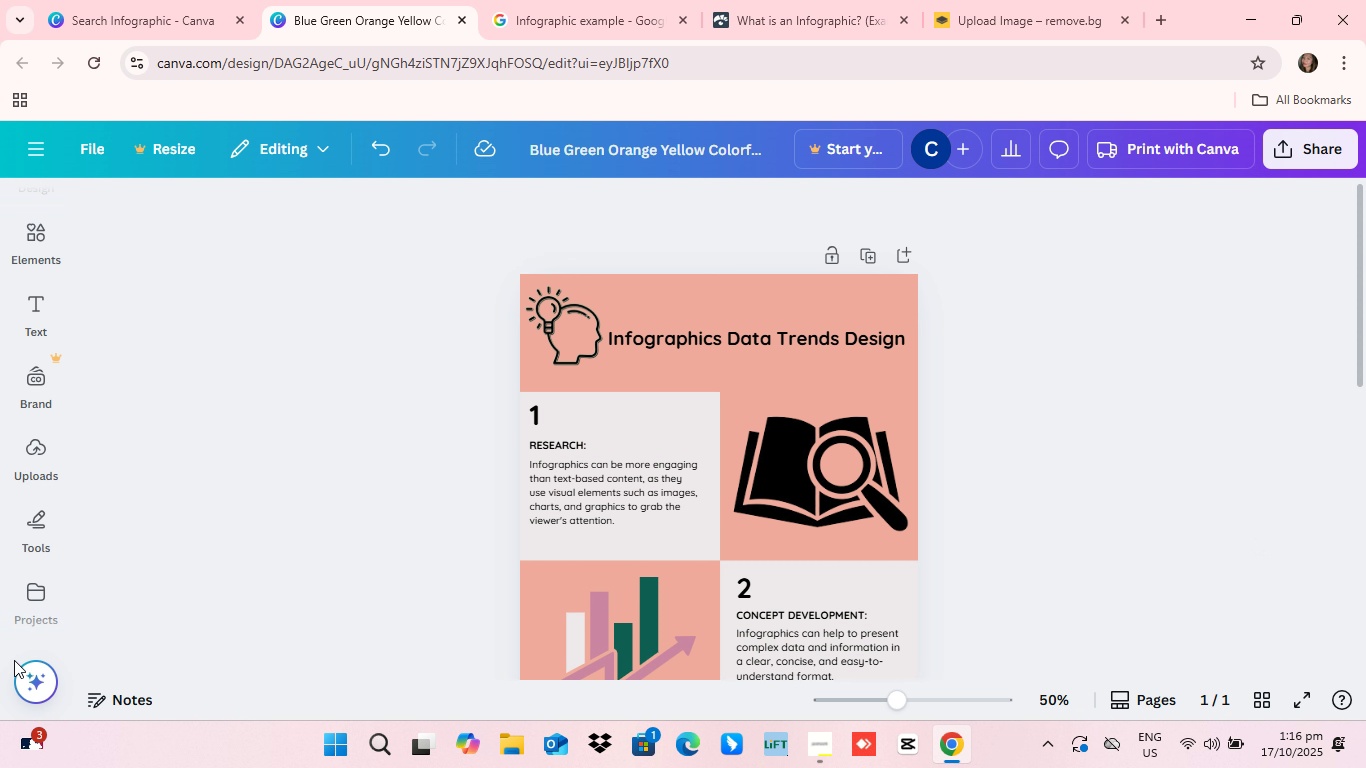 
scroll: coordinate [998, 579], scroll_direction: down, amount: 11.0
 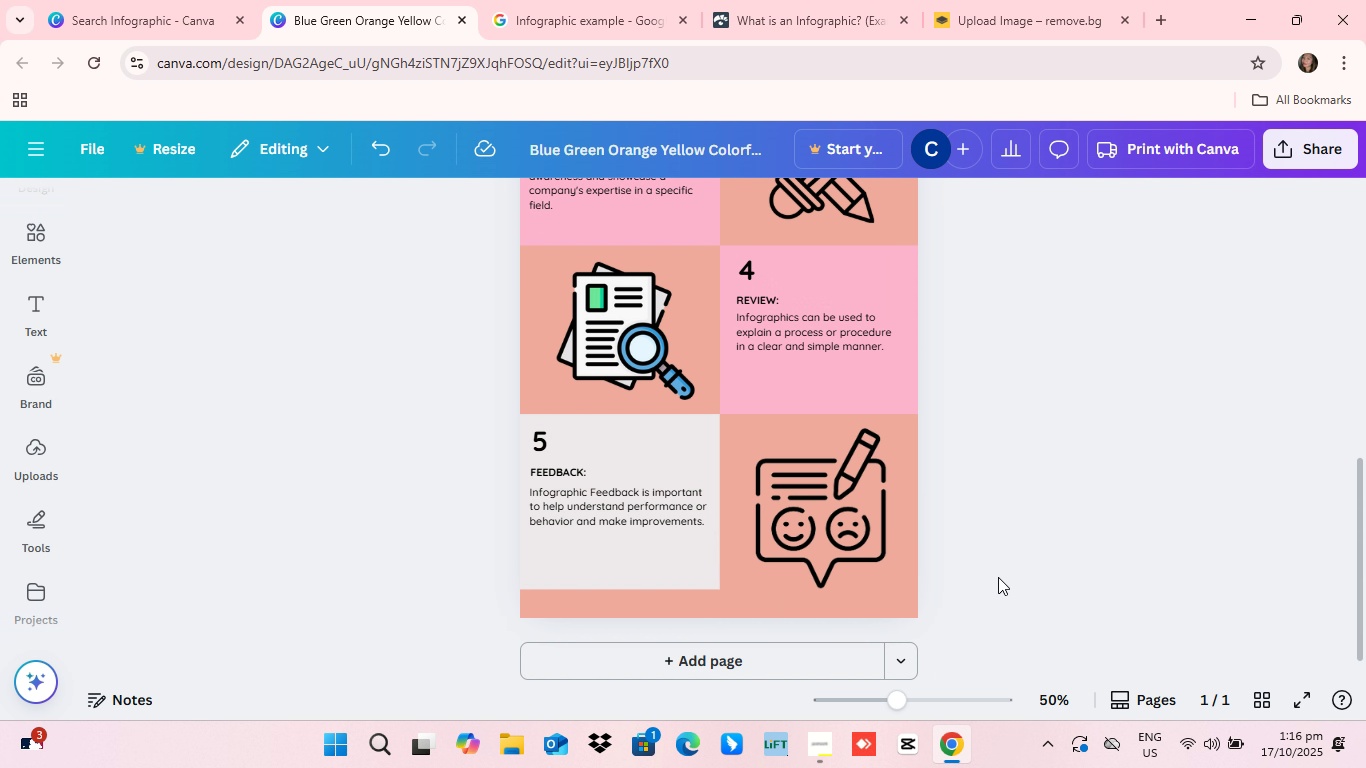 
scroll: coordinate [998, 577], scroll_direction: up, amount: 10.0
 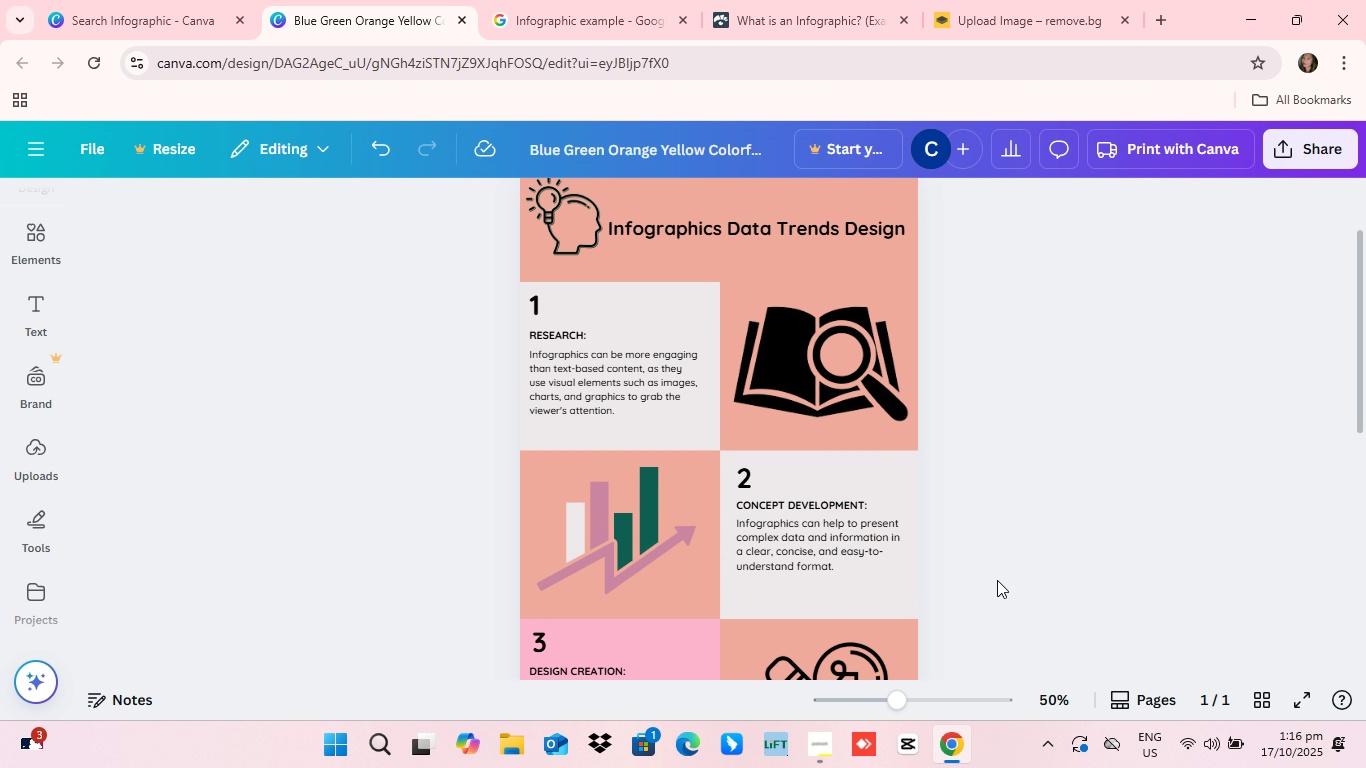 
scroll: coordinate [997, 580], scroll_direction: none, amount: 0.0
 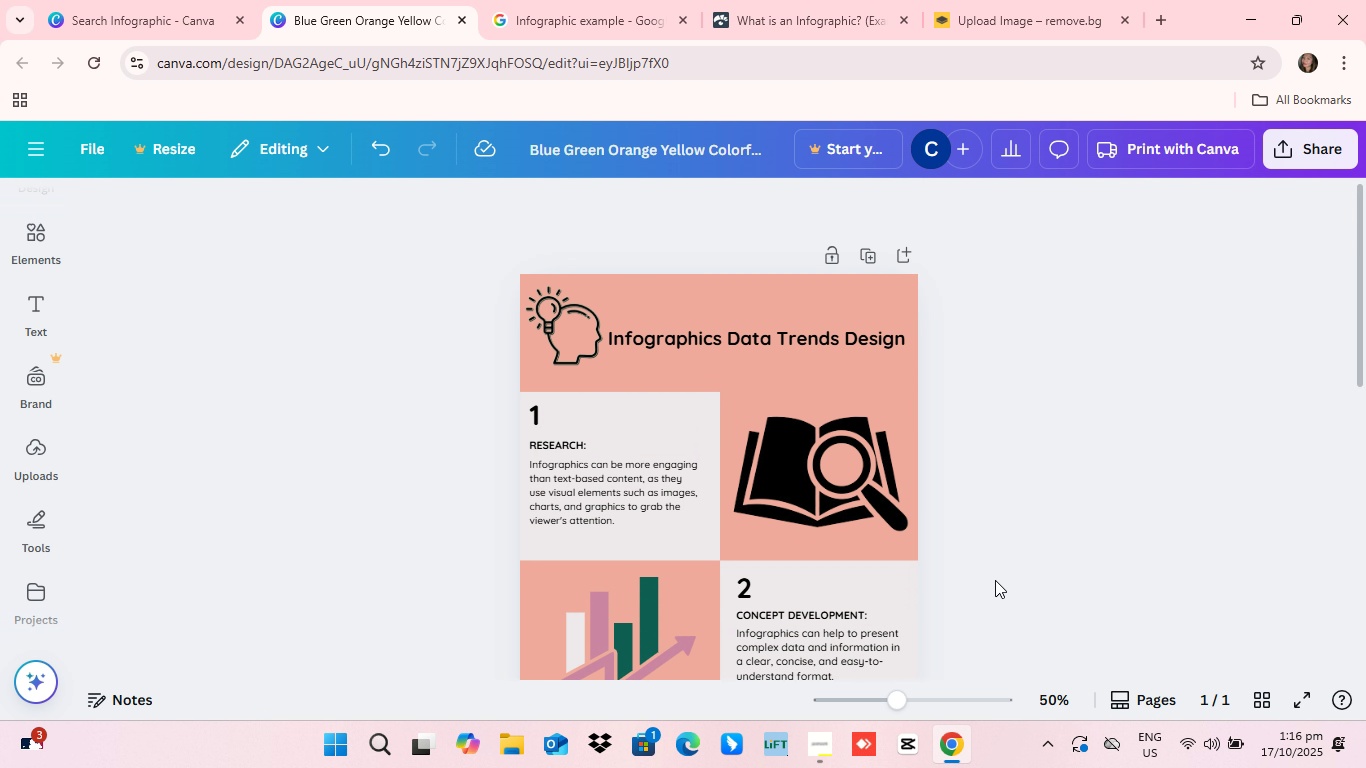 
scroll: coordinate [976, 589], scroll_direction: down, amount: 7.0
 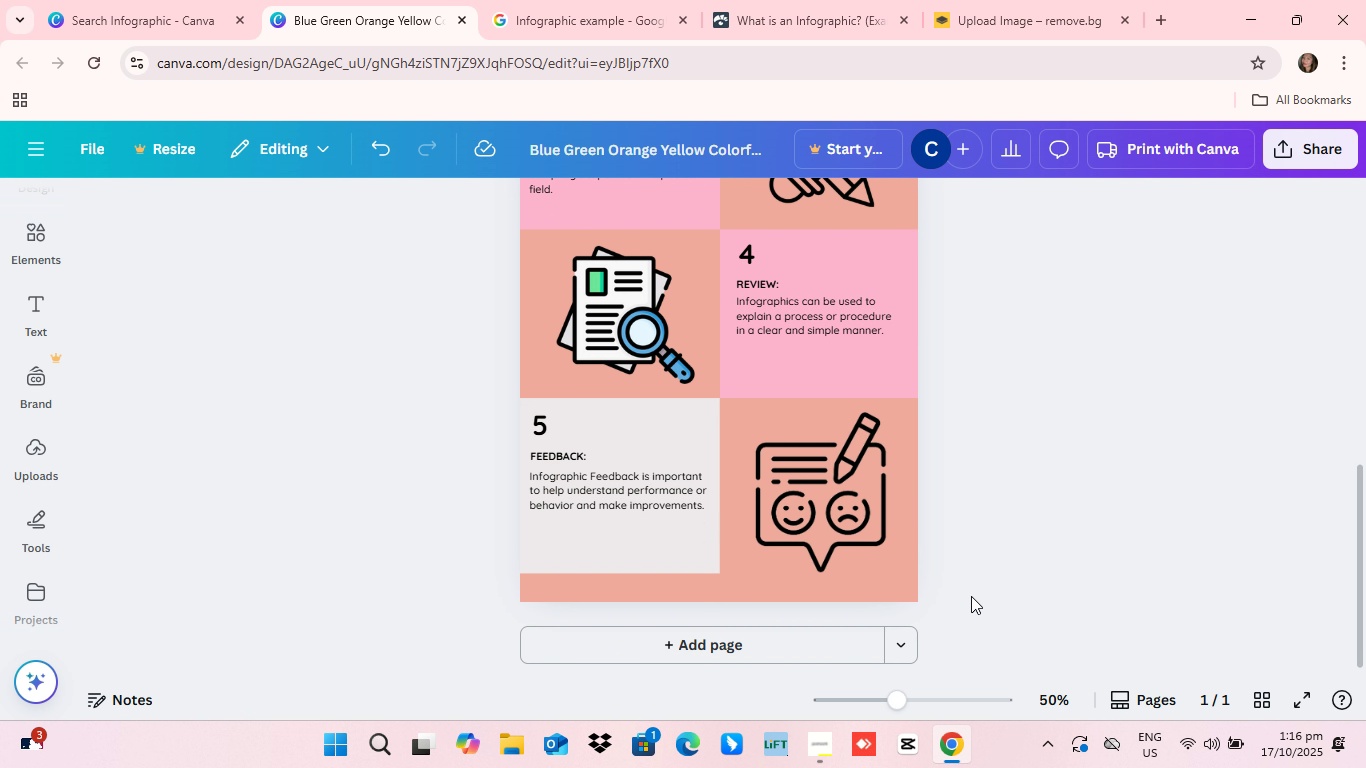 
scroll: coordinate [967, 603], scroll_direction: up, amount: 3.0
 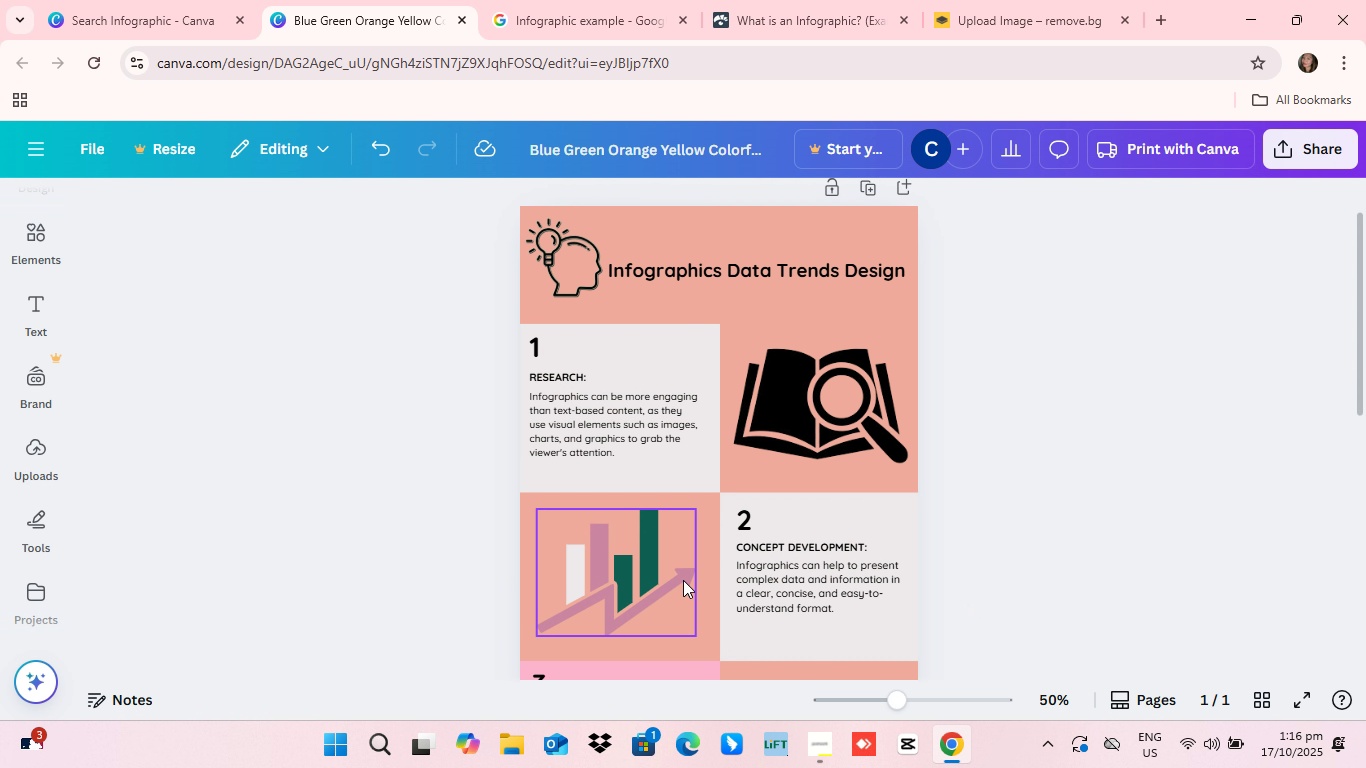 
scroll: coordinate [684, 580], scroll_direction: down, amount: 2.0
 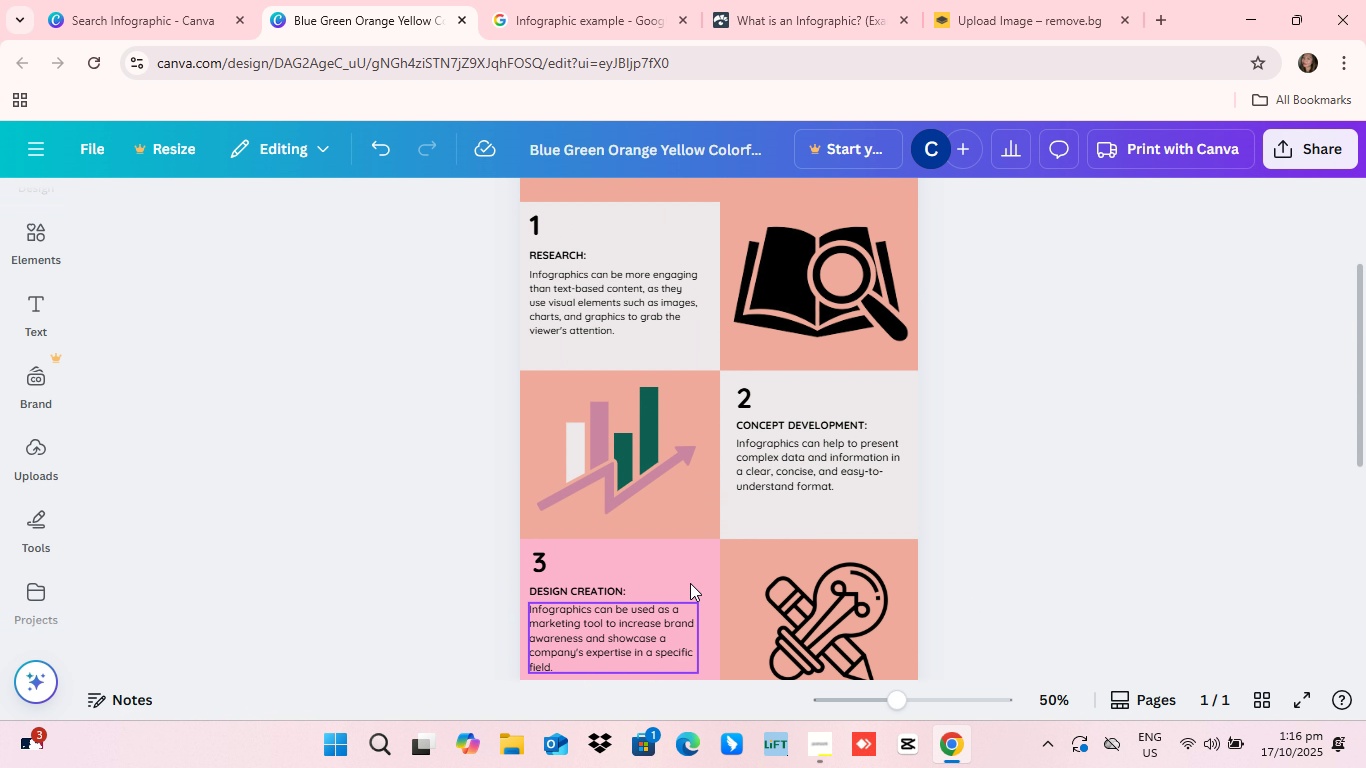 
scroll: coordinate [690, 583], scroll_direction: up, amount: 5.0
 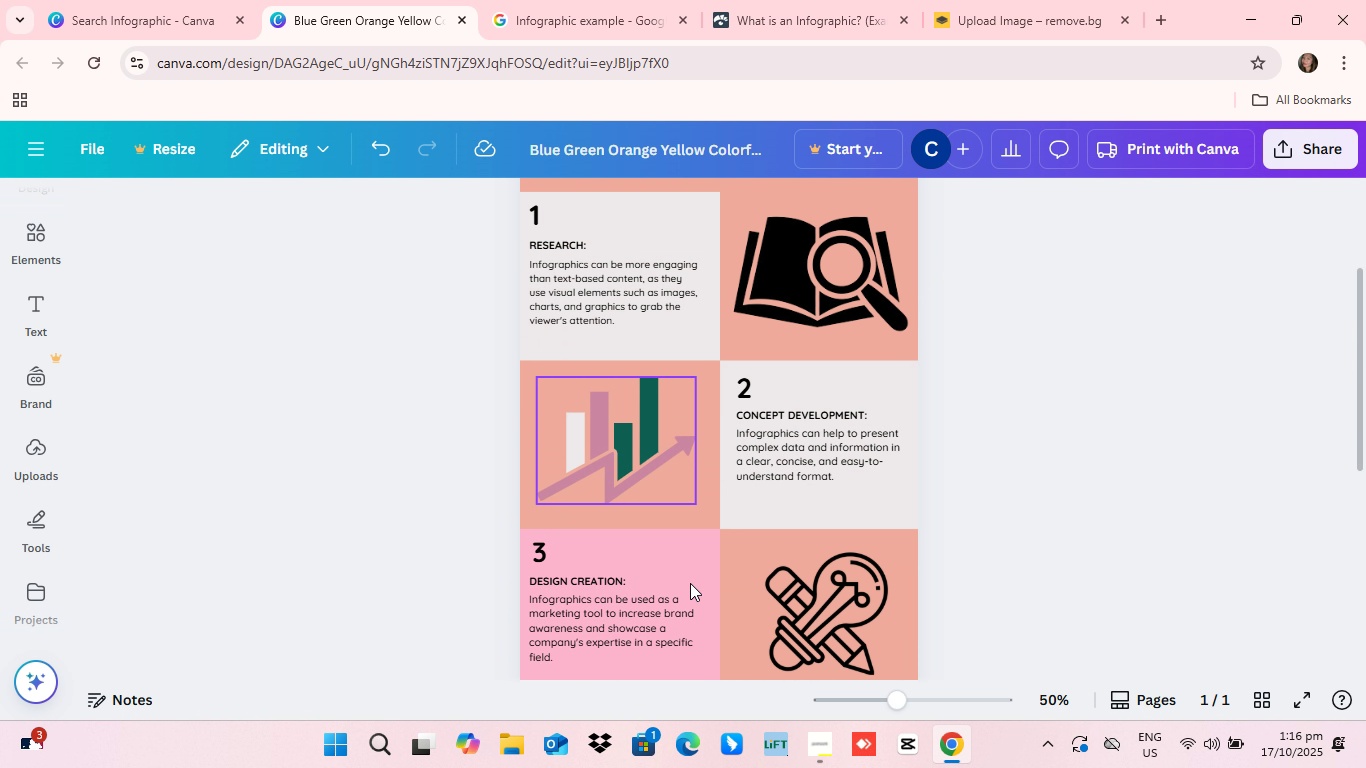 
scroll: coordinate [690, 583], scroll_direction: down, amount: 2.0
 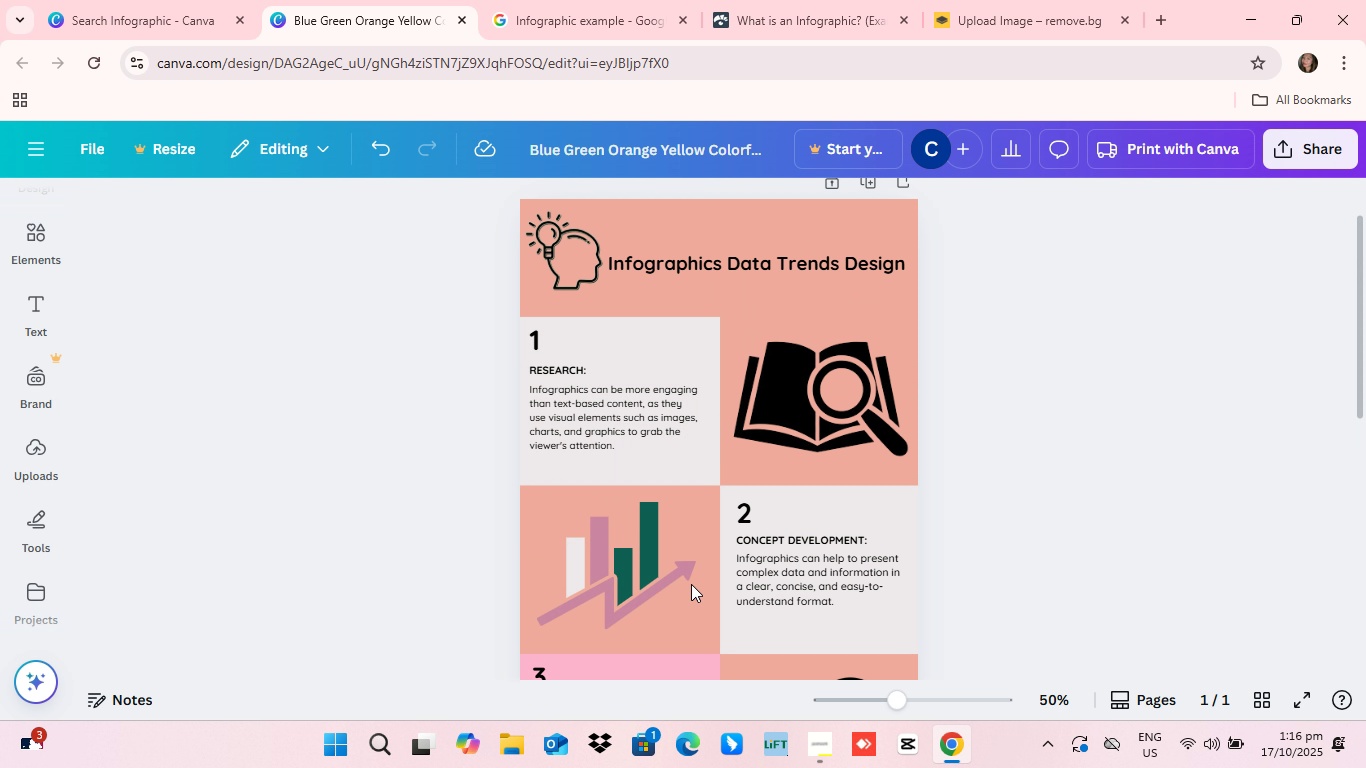 
scroll: coordinate [691, 584], scroll_direction: up, amount: 4.0
 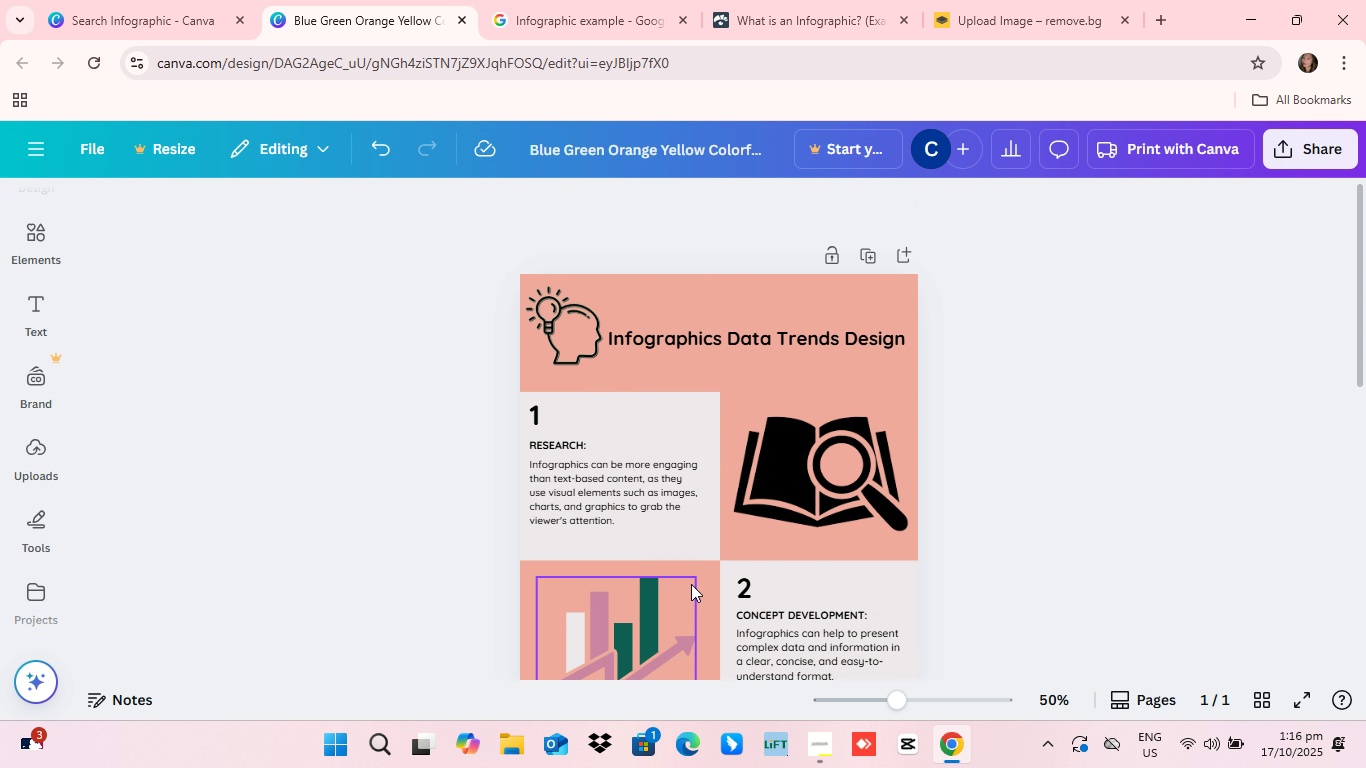 
scroll: coordinate [1034, 492], scroll_direction: down, amount: 5.0
 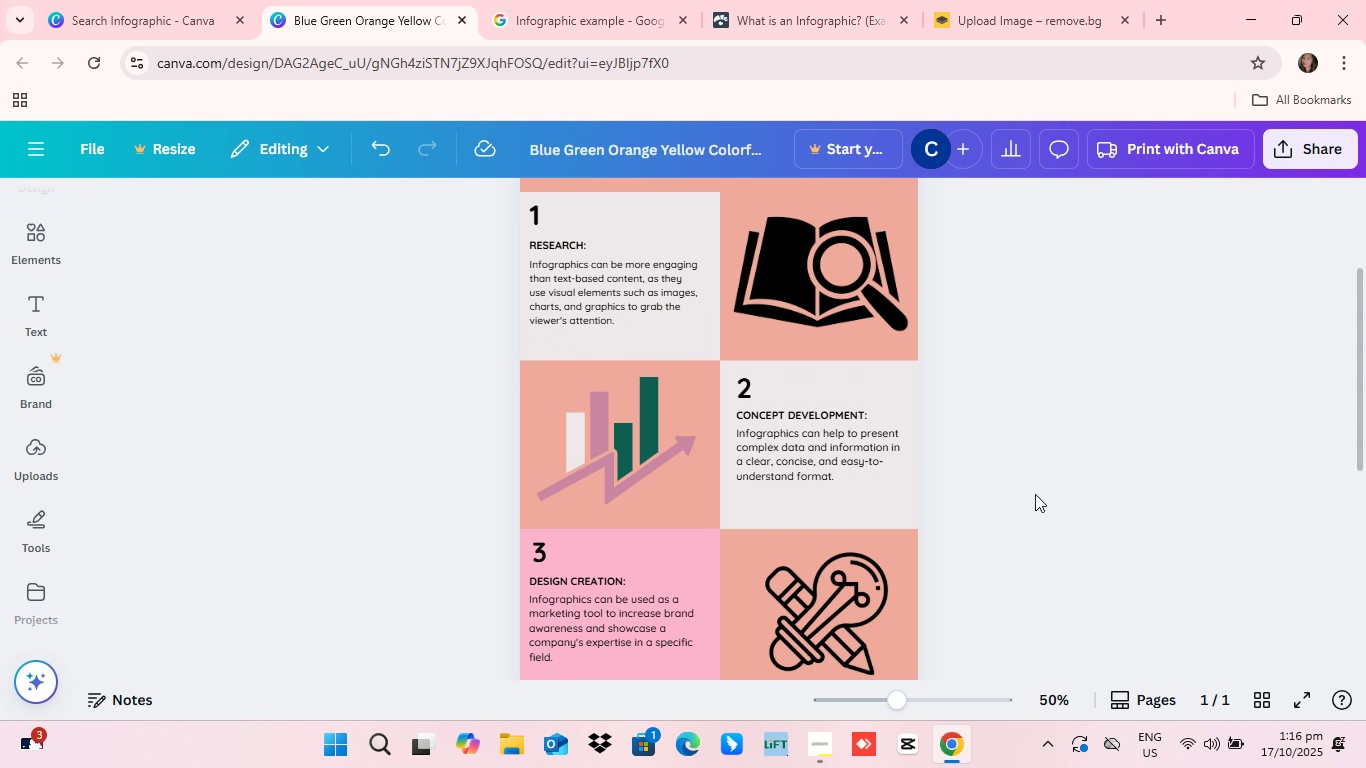 
scroll: coordinate [1035, 494], scroll_direction: up, amount: 3.0
 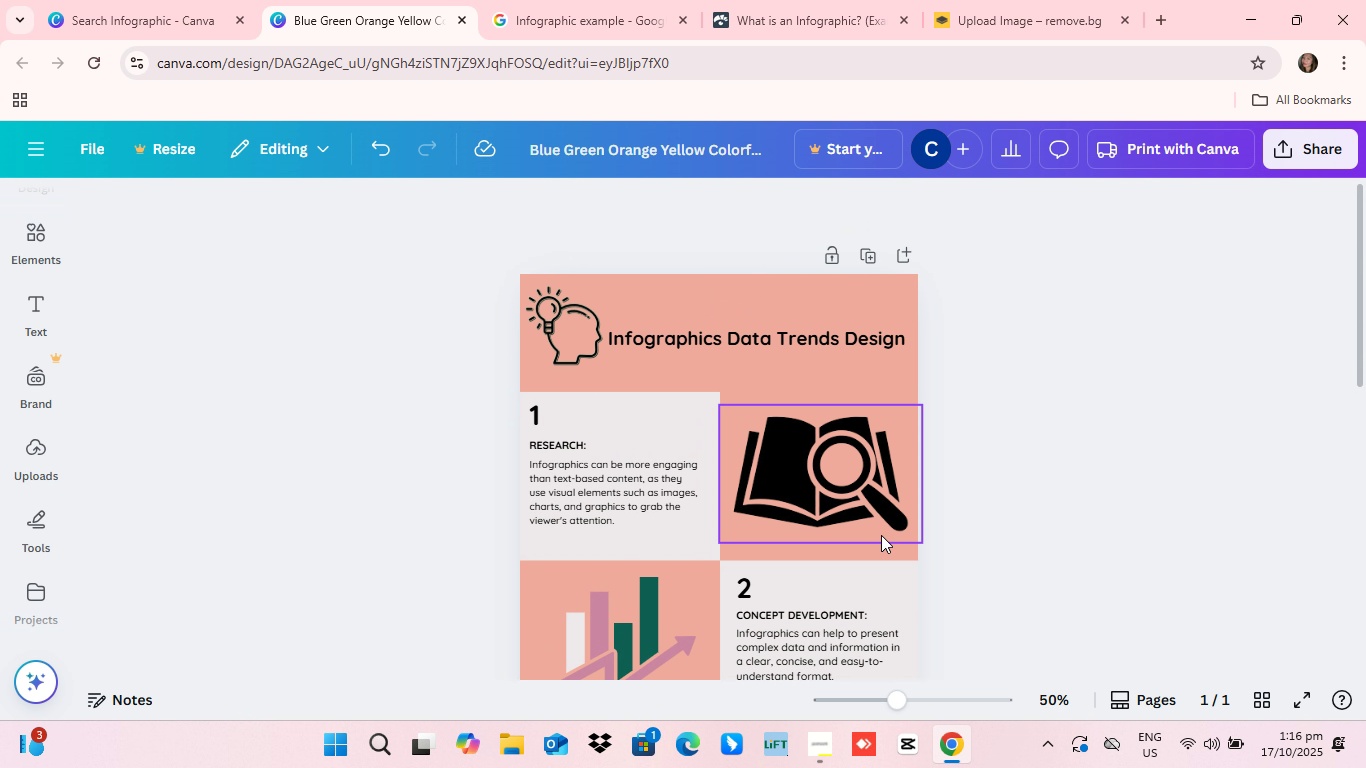 
scroll: coordinate [879, 540], scroll_direction: down, amount: 9.0
 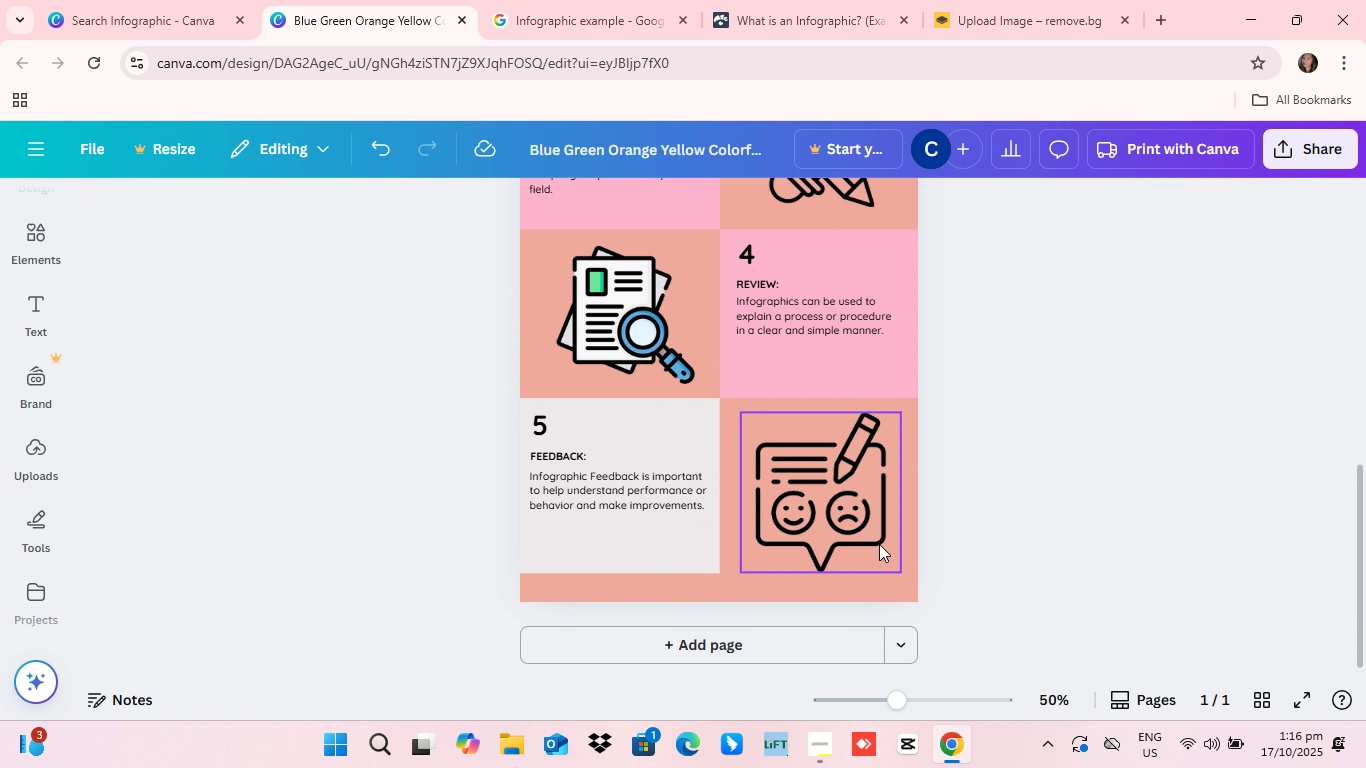 
scroll: coordinate [899, 523], scroll_direction: up, amount: 17.0
 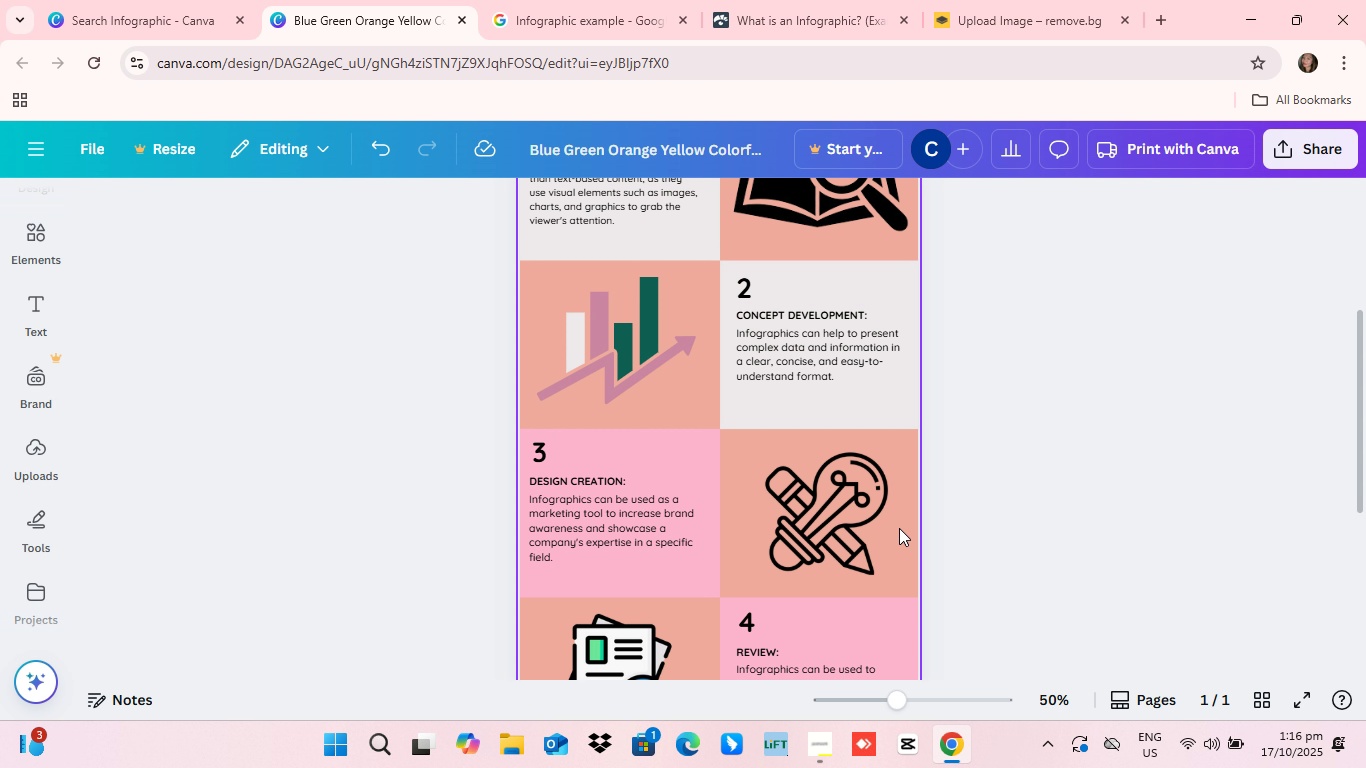 
scroll: coordinate [899, 532], scroll_direction: down, amount: 3.0
 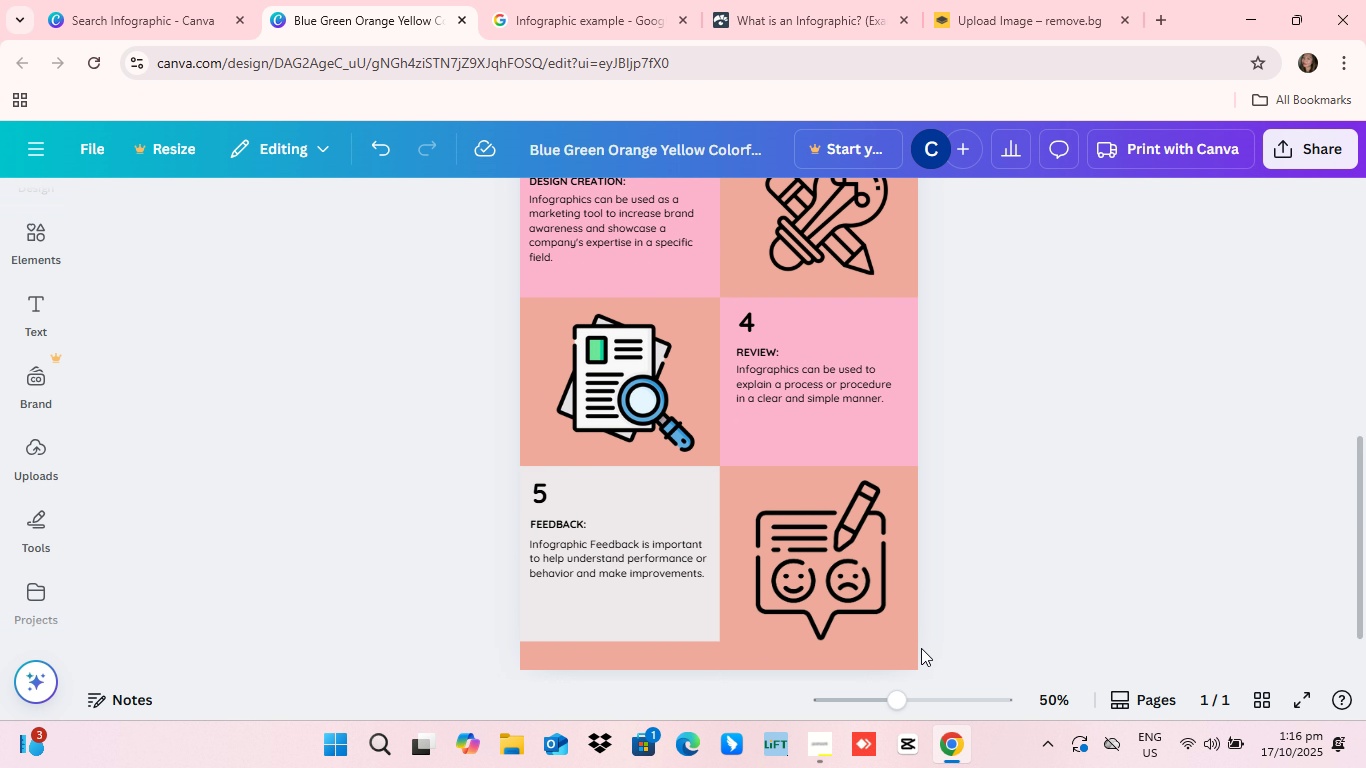 
scroll: coordinate [928, 625], scroll_direction: up, amount: 13.0
 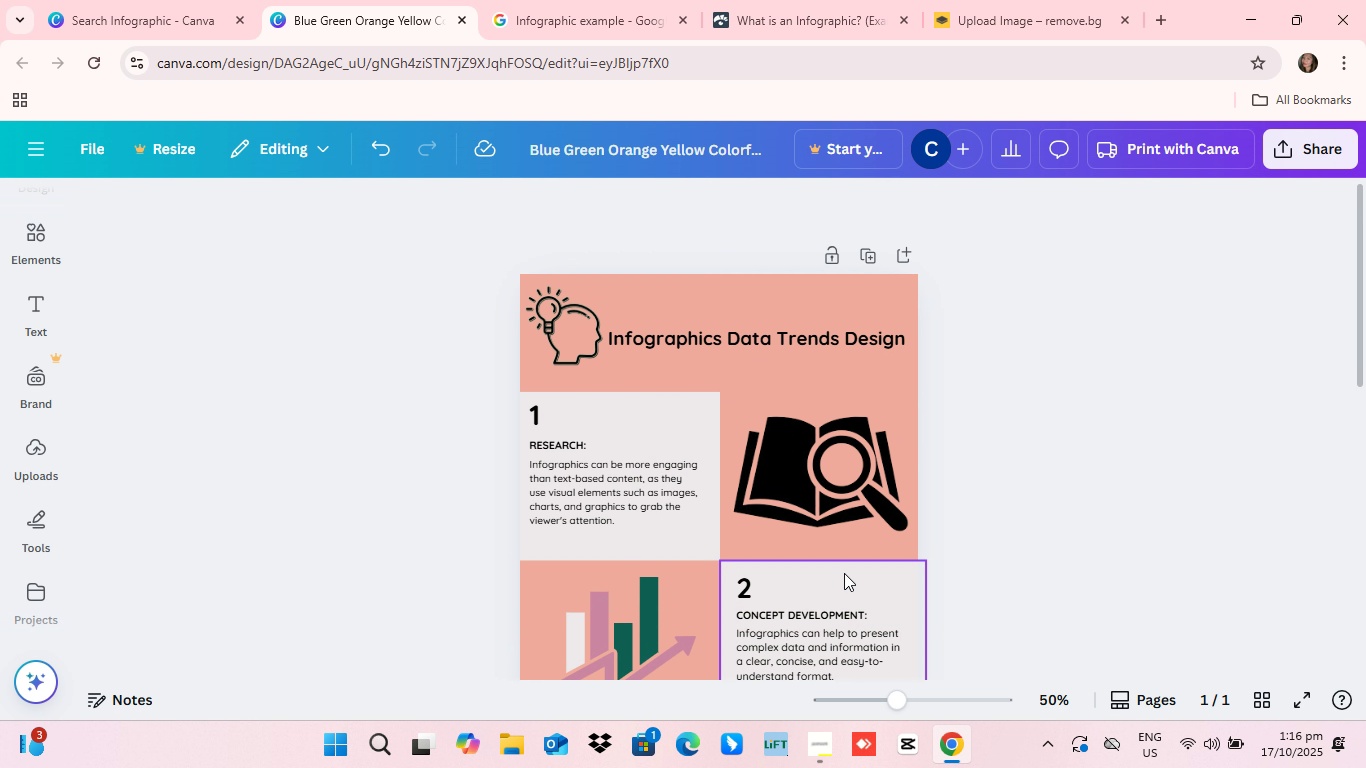 
scroll: coordinate [845, 573], scroll_direction: down, amount: 6.0
 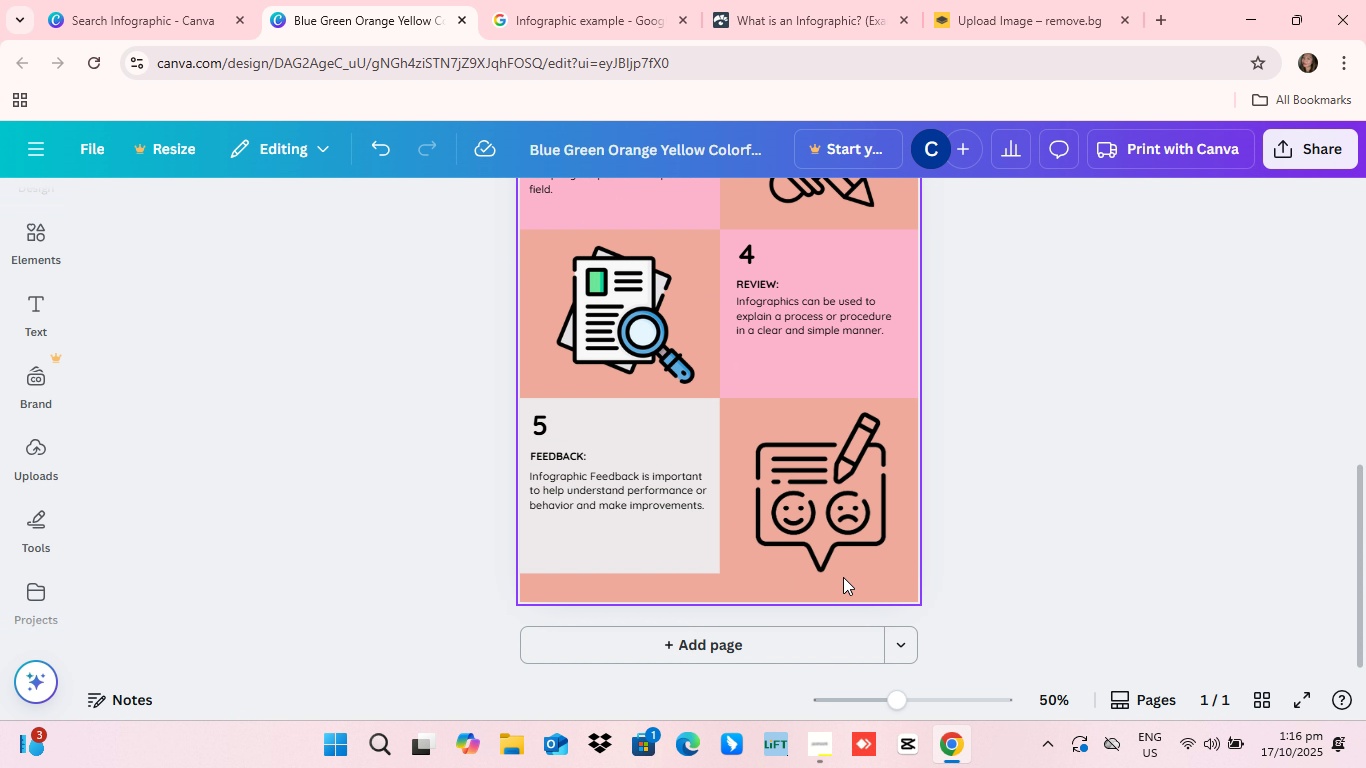 
scroll: coordinate [837, 594], scroll_direction: none, amount: 0.0
 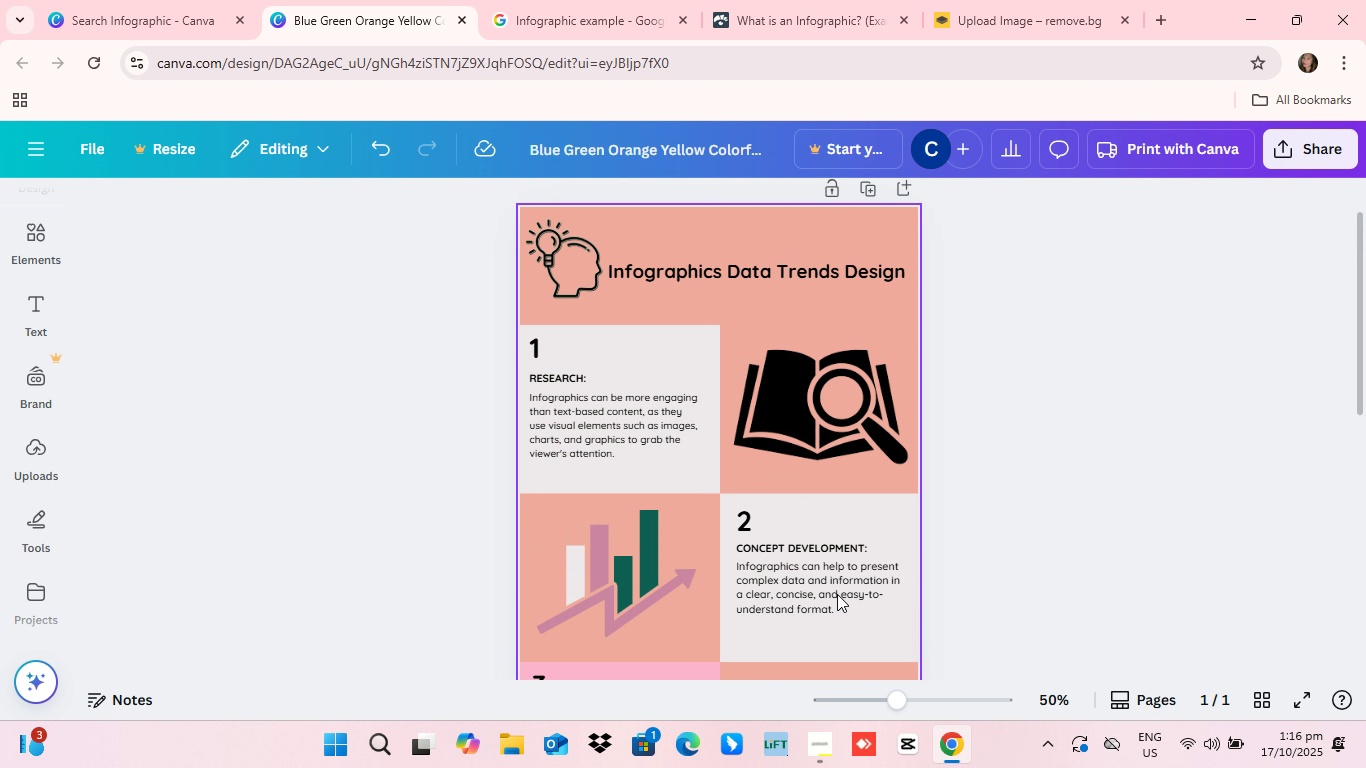 
scroll: coordinate [837, 594], scroll_direction: up, amount: 11.0
 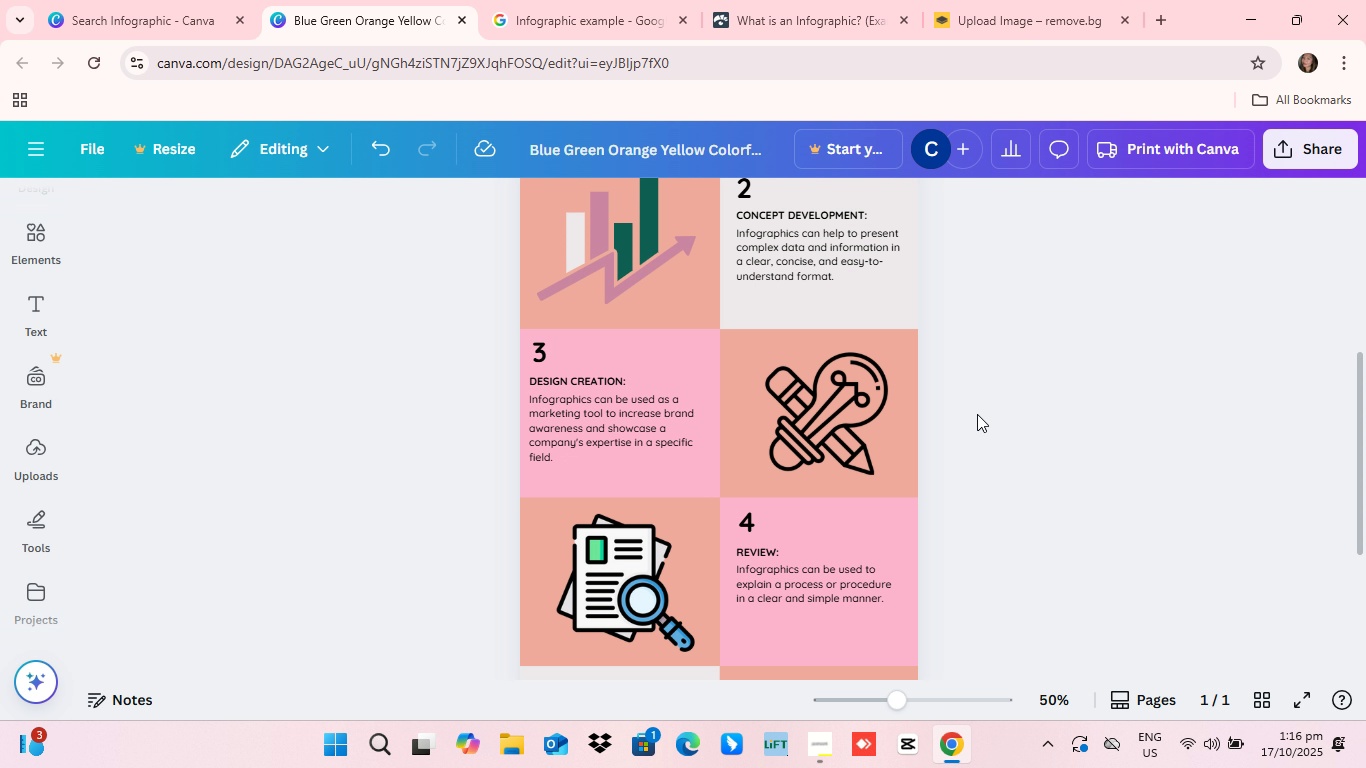 
scroll: coordinate [977, 425], scroll_direction: down, amount: 11.0
 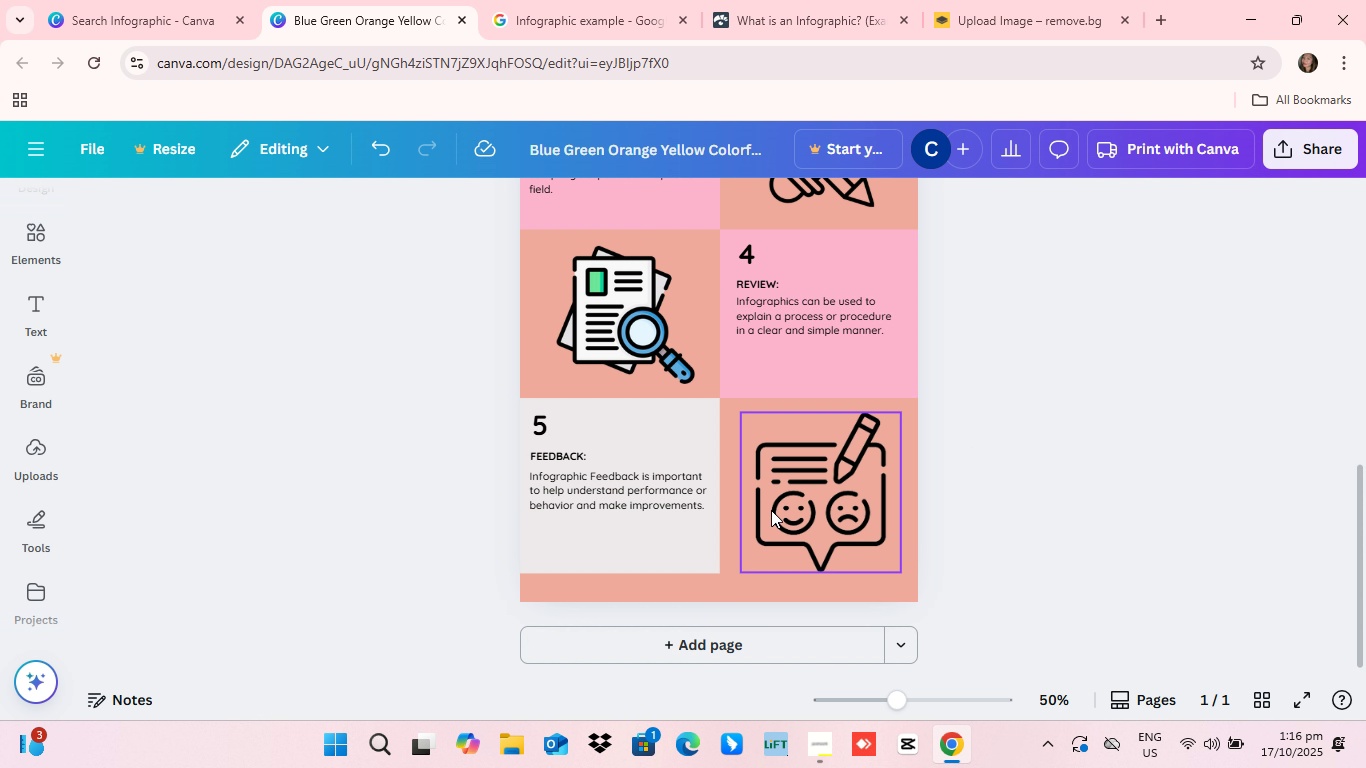 
scroll: coordinate [821, 542], scroll_direction: up, amount: 4.0
 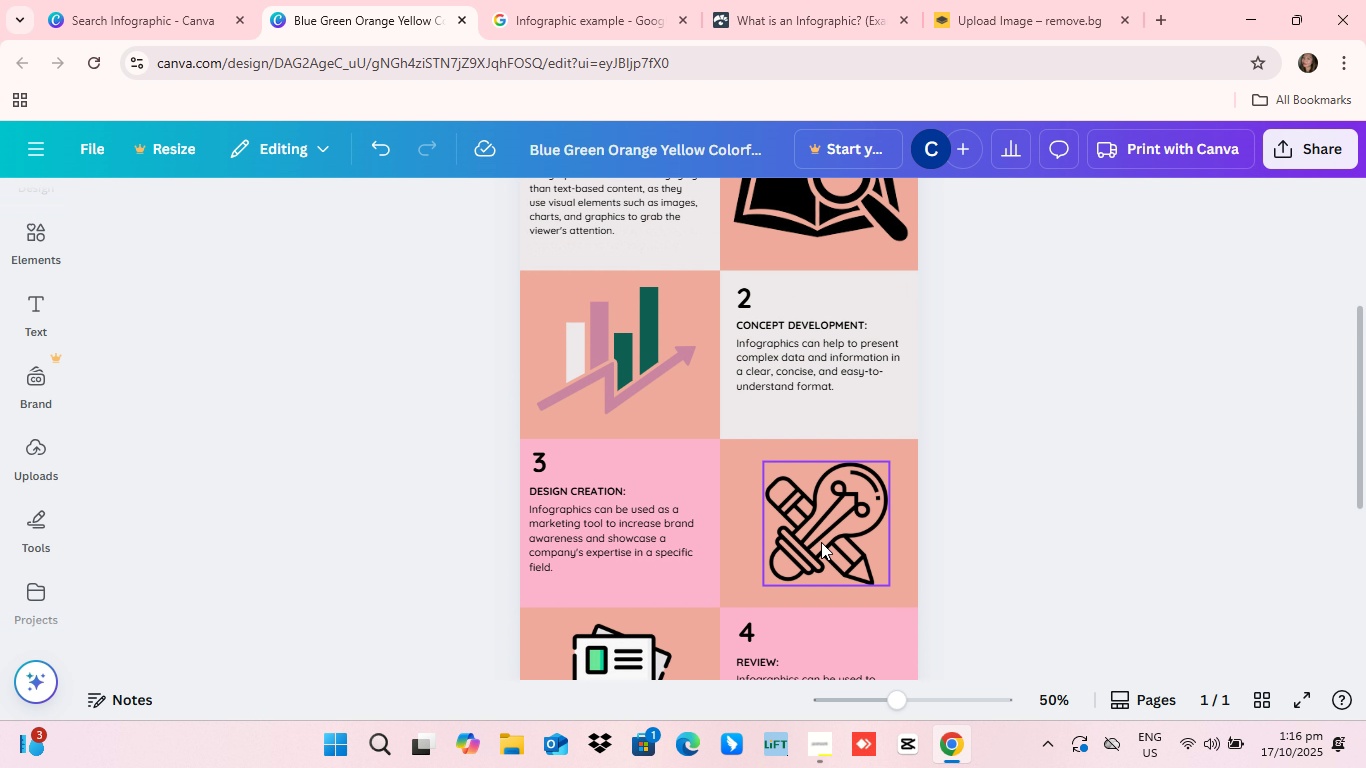 
scroll: coordinate [821, 542], scroll_direction: down, amount: 3.0
 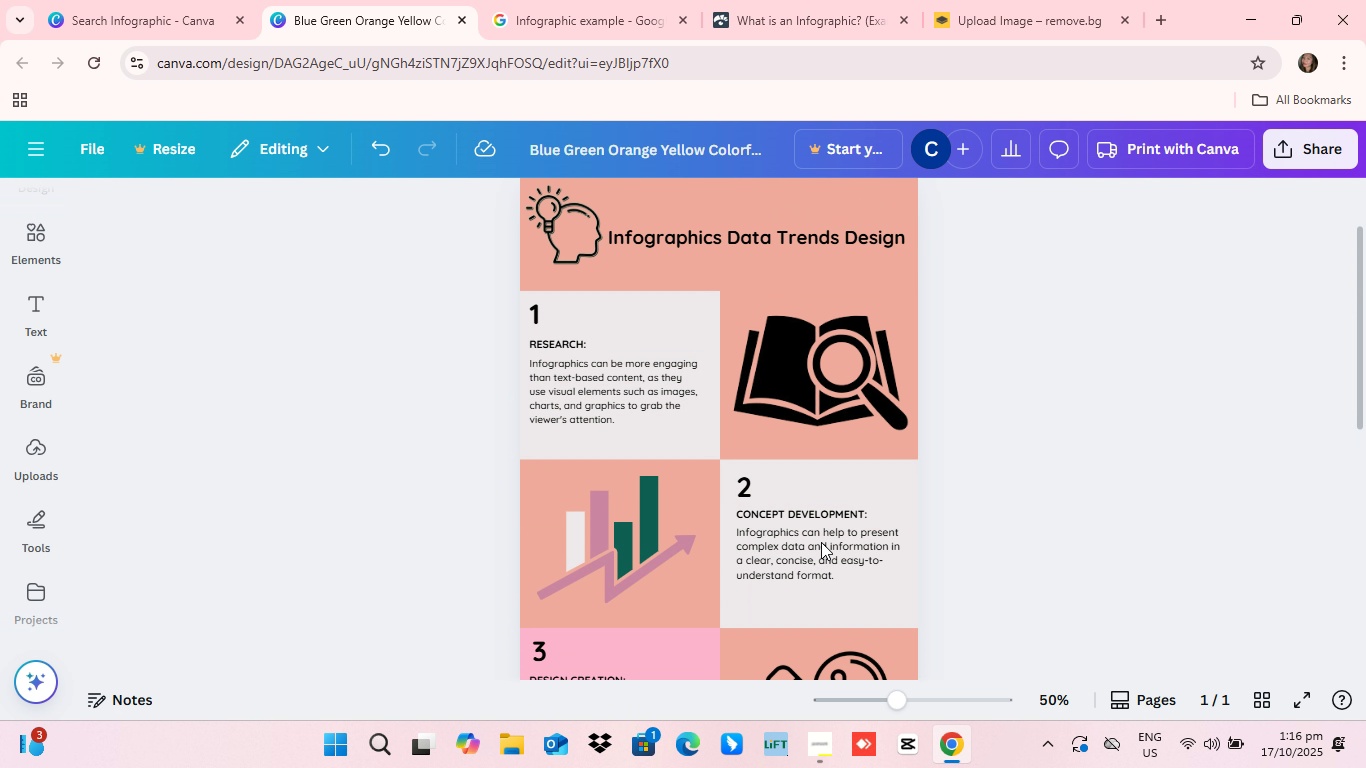 
scroll: coordinate [821, 542], scroll_direction: up, amount: 5.0
 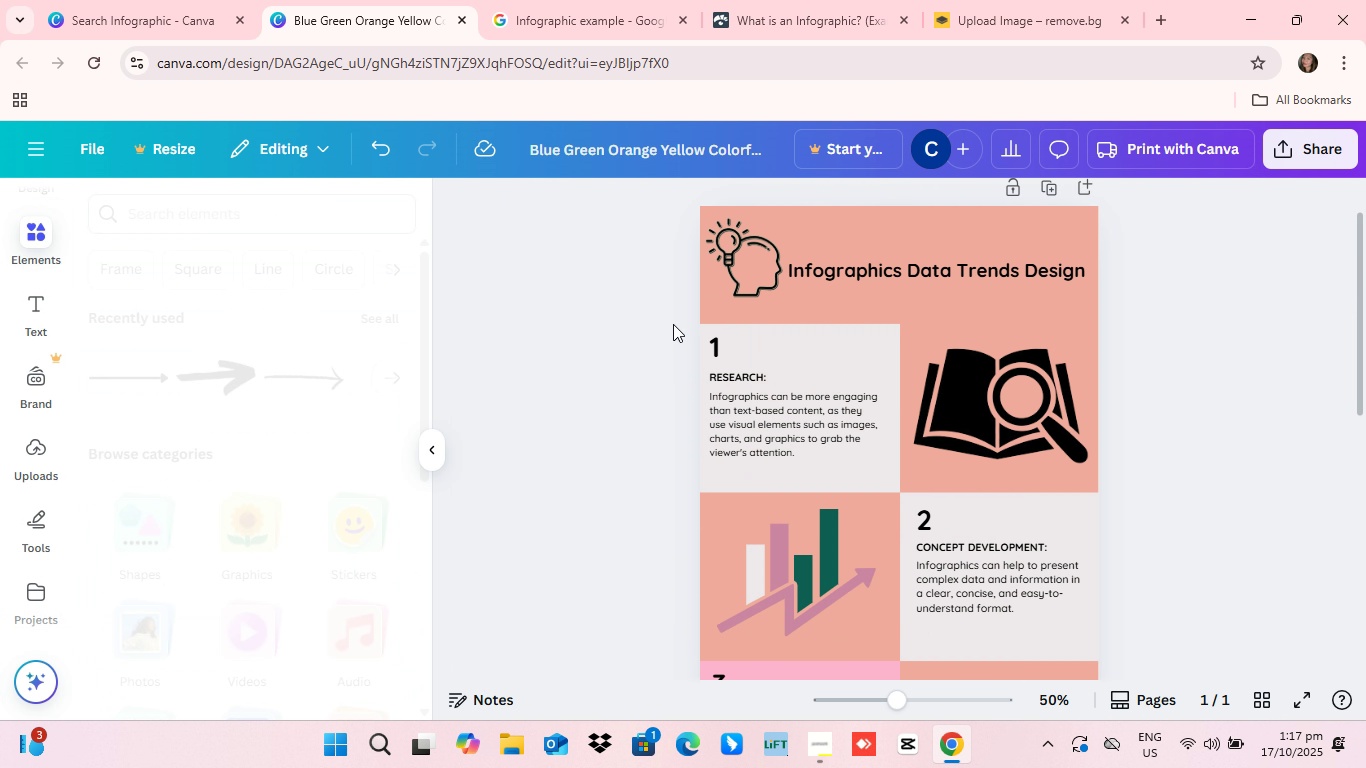 
scroll: coordinate [268, 548], scroll_direction: down, amount: 9.0
 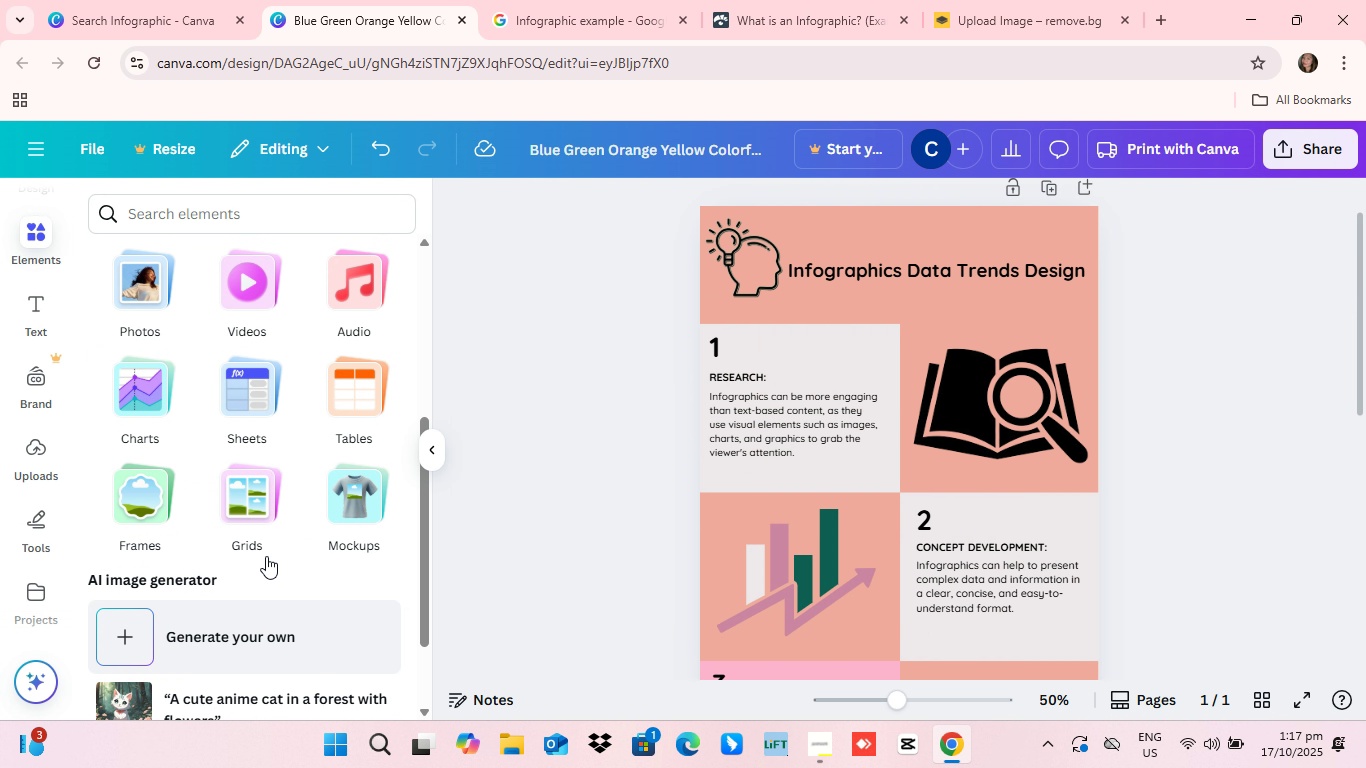 
scroll: coordinate [266, 556], scroll_direction: up, amount: 3.0
 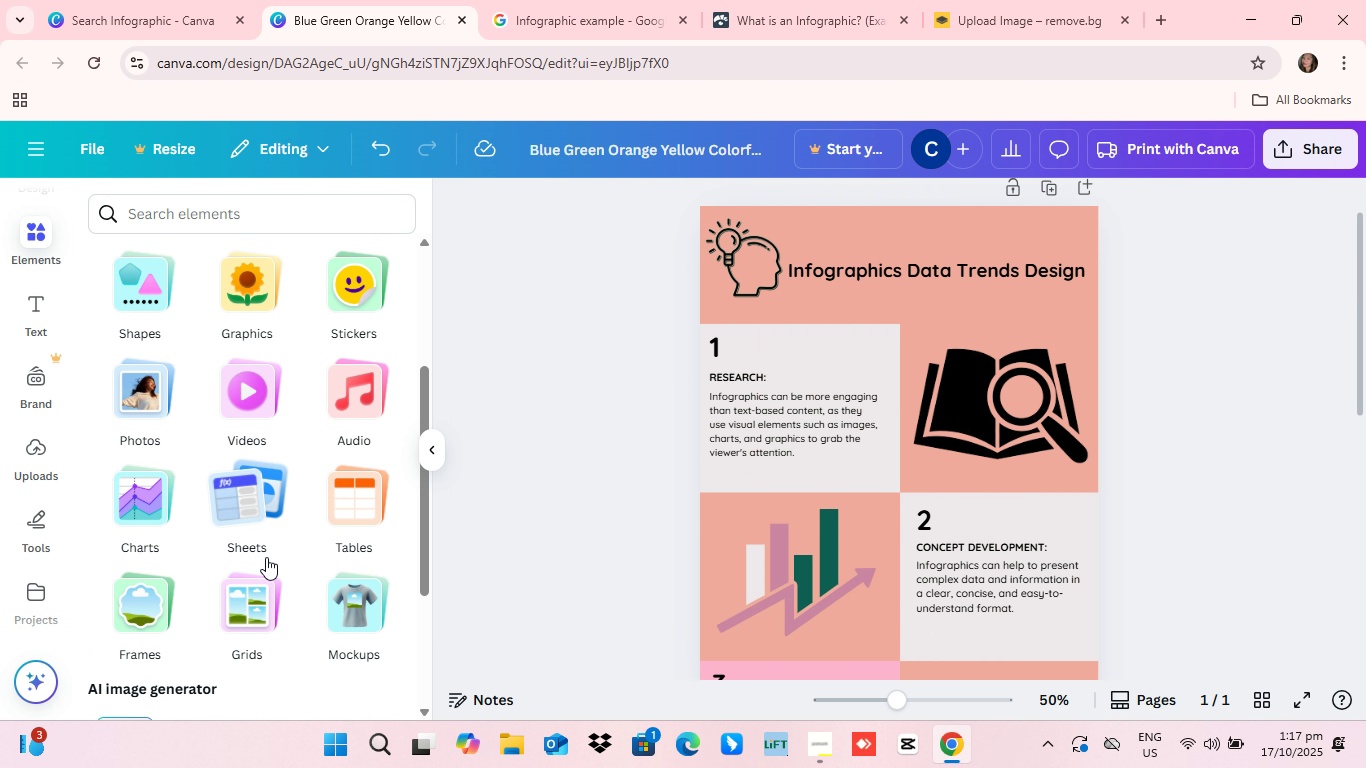 
scroll: coordinate [266, 556], scroll_direction: down, amount: 4.0
 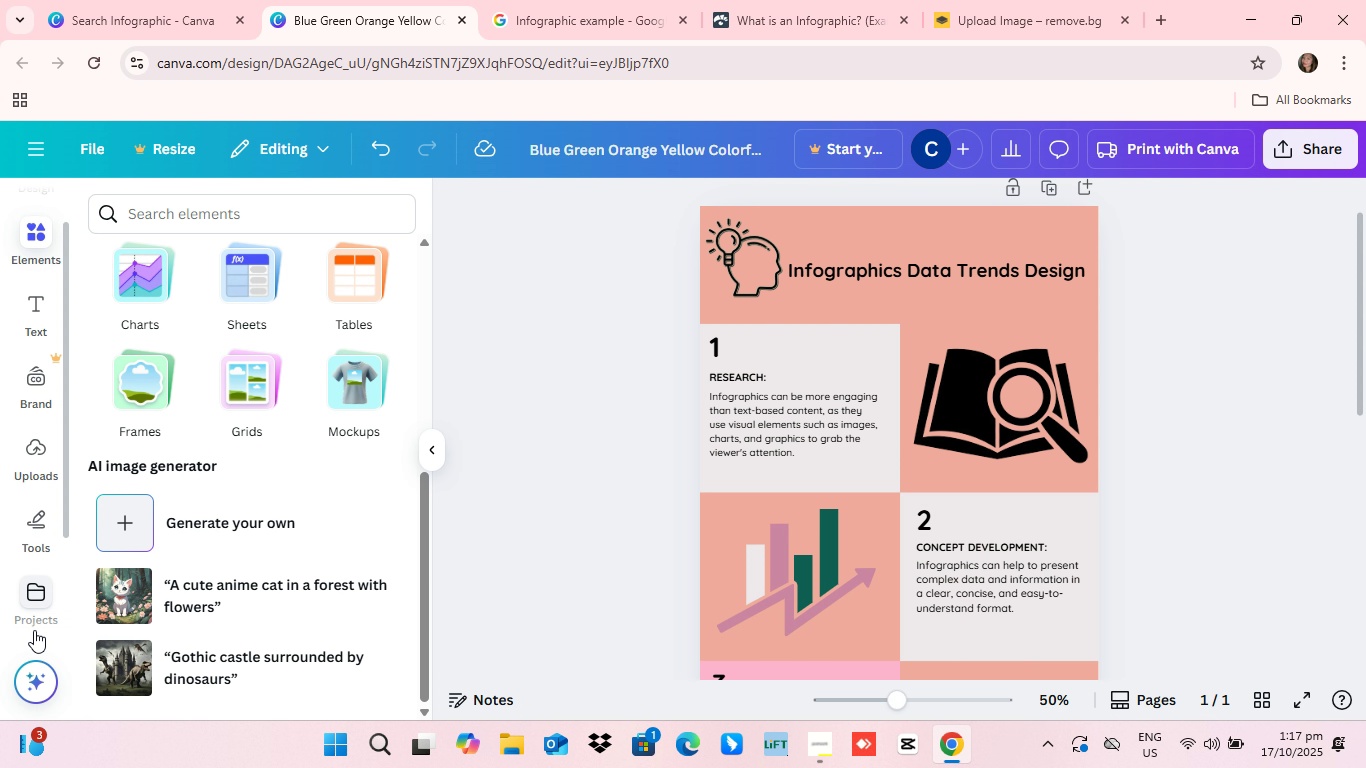 
left_click([28, 531])
 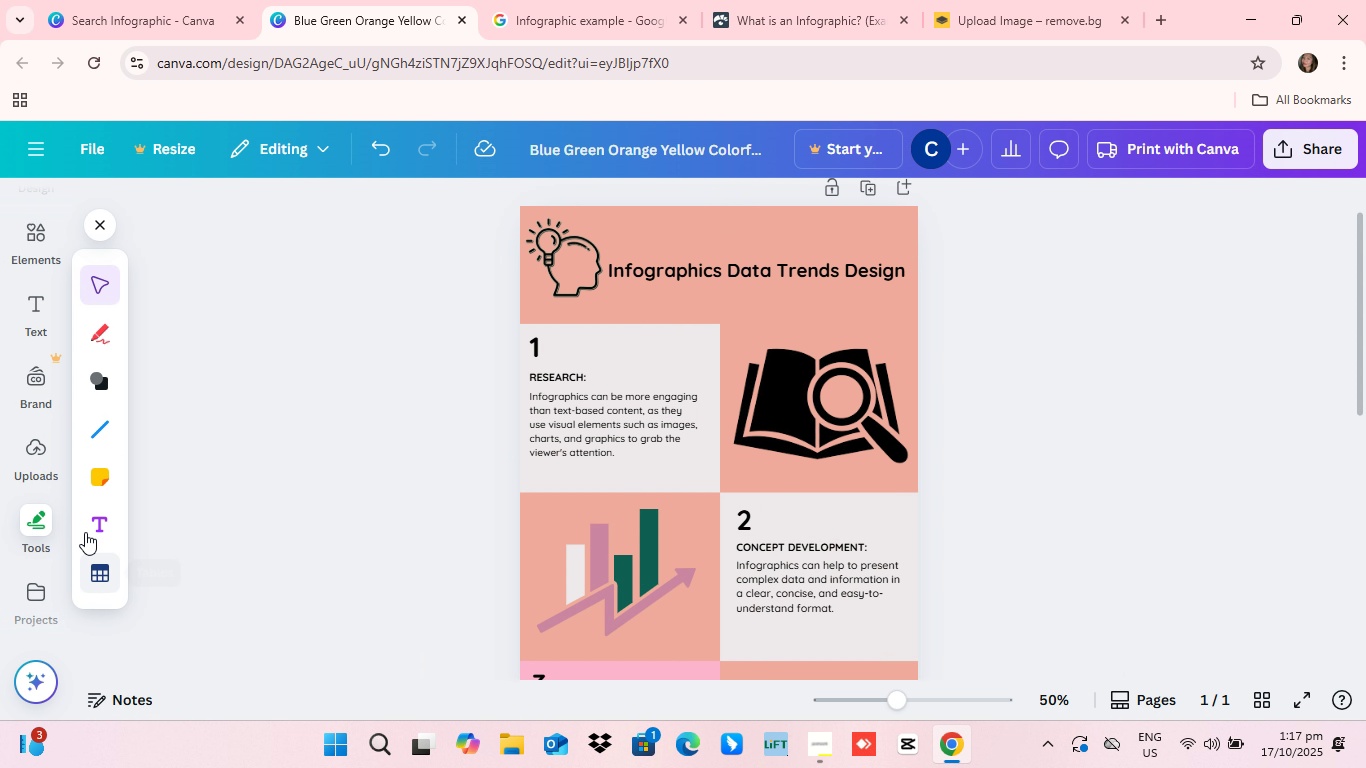 
scroll: coordinate [26, 575], scroll_direction: down, amount: 3.0
 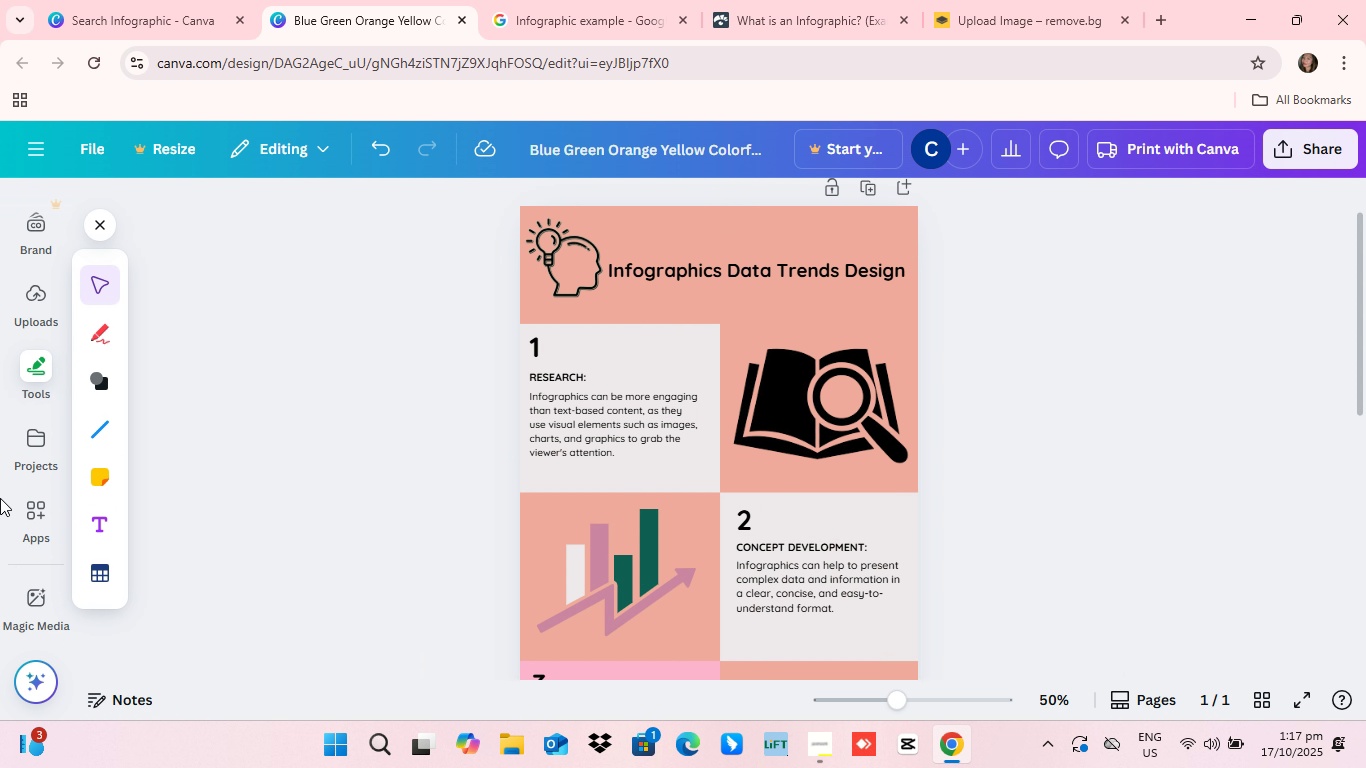 
scroll: coordinate [53, 357], scroll_direction: up, amount: 13.0
 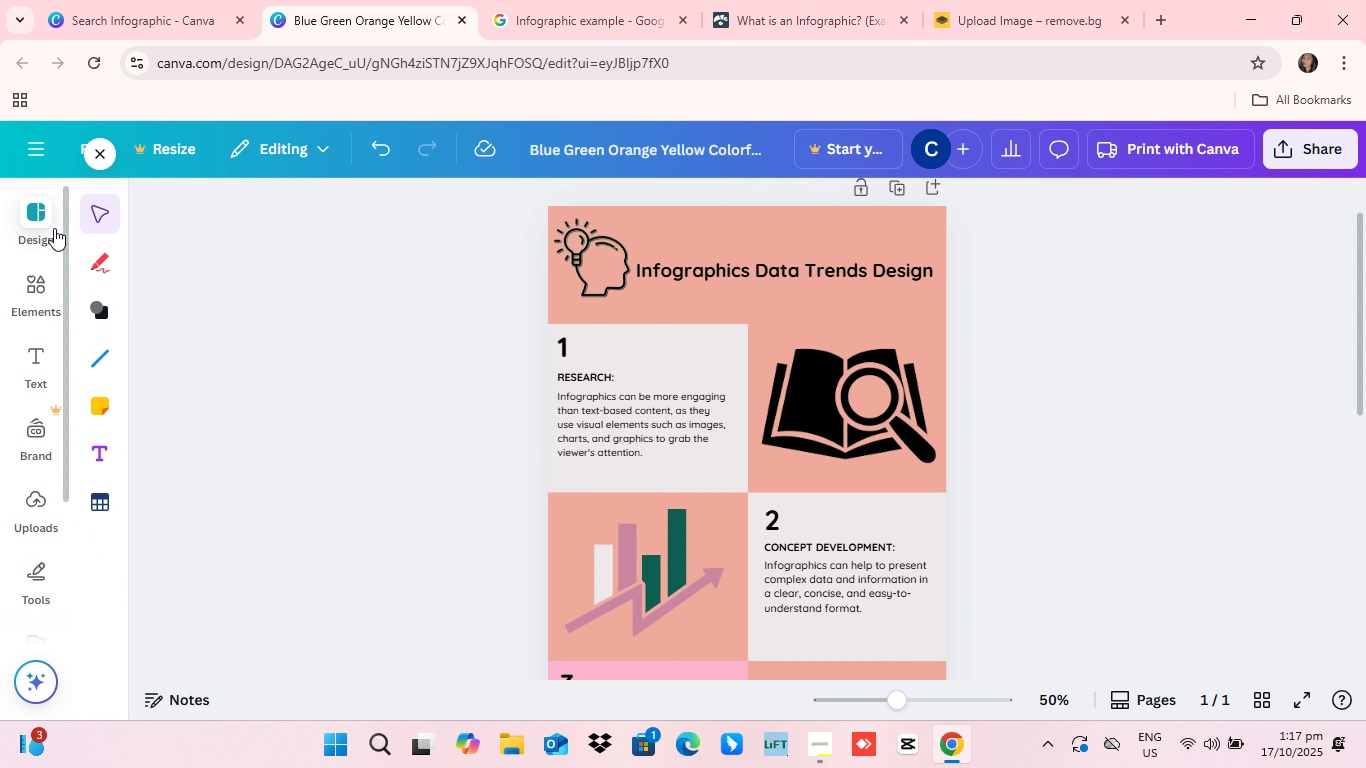 
left_click([54, 228])
 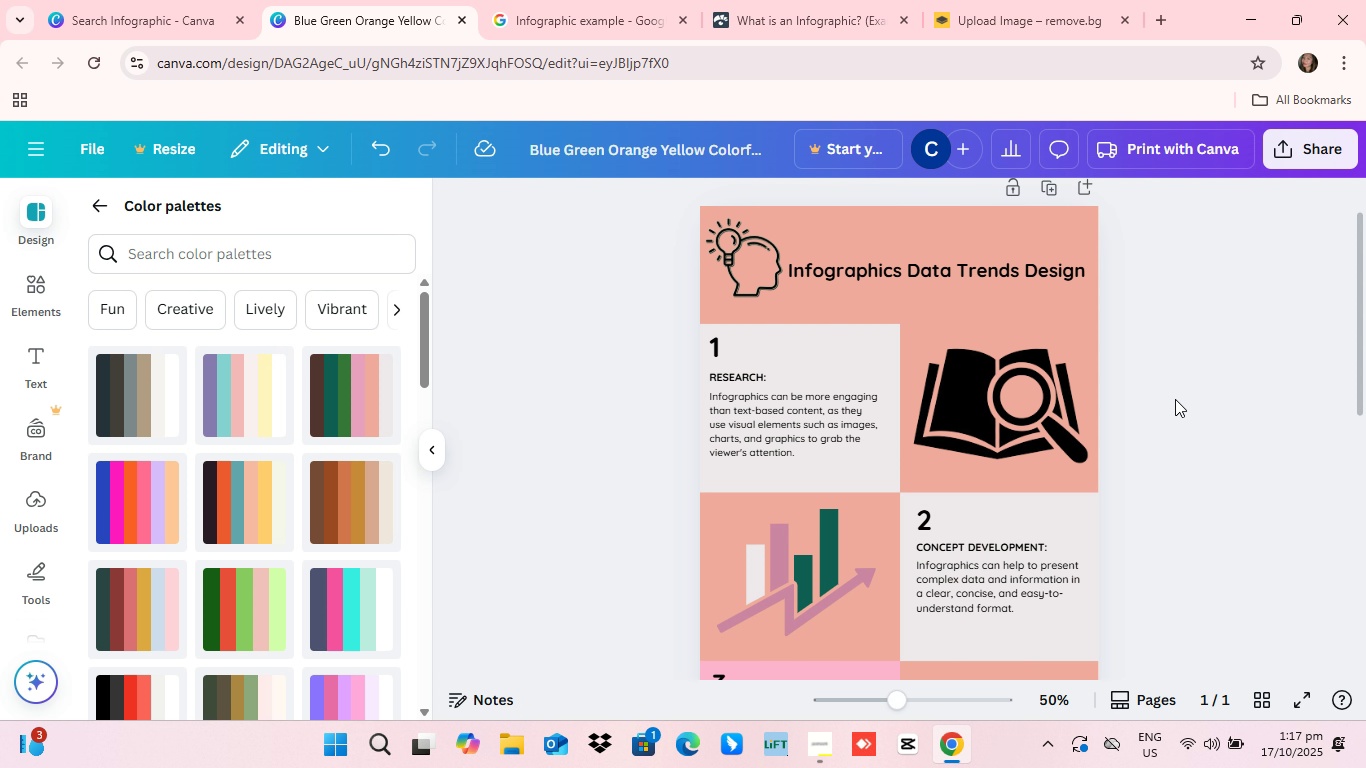 
scroll: coordinate [916, 525], scroll_direction: down, amount: 9.0
 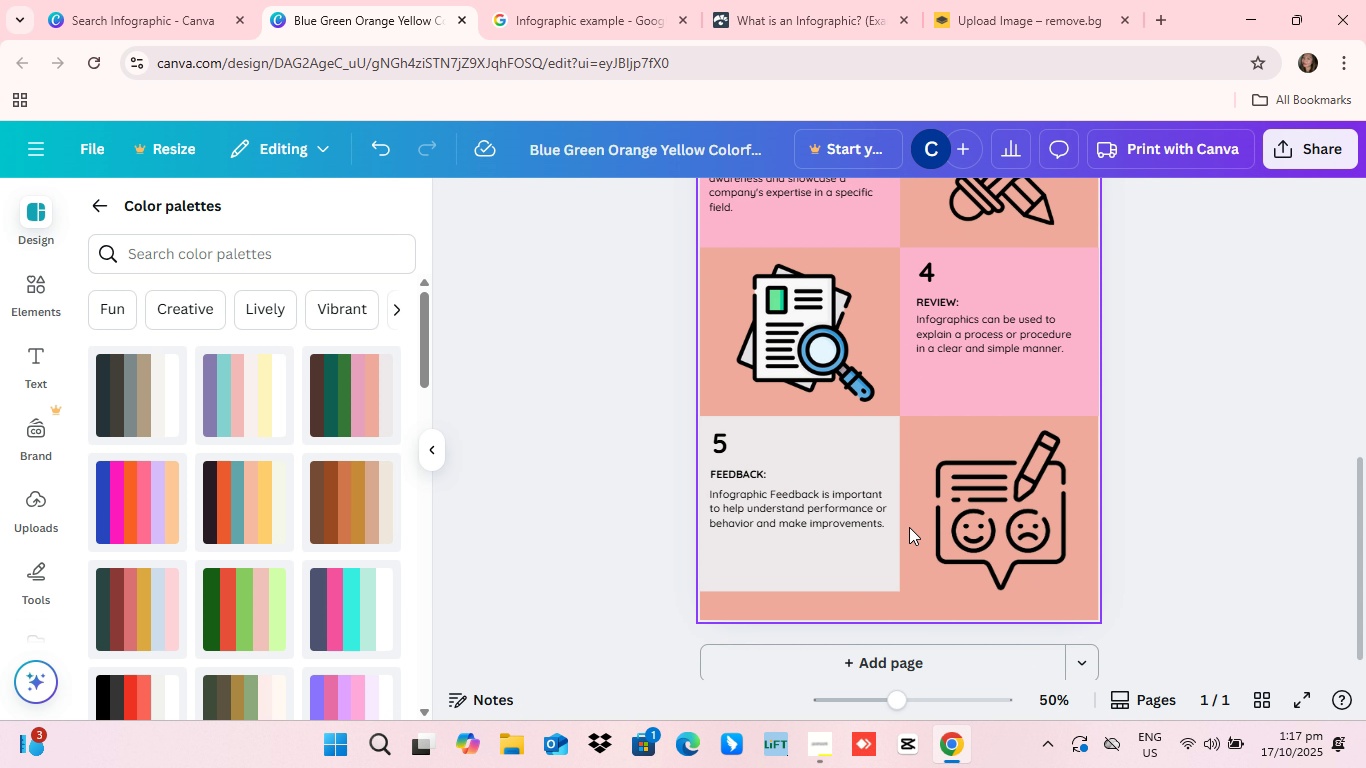 
scroll: coordinate [904, 532], scroll_direction: up, amount: 9.0
 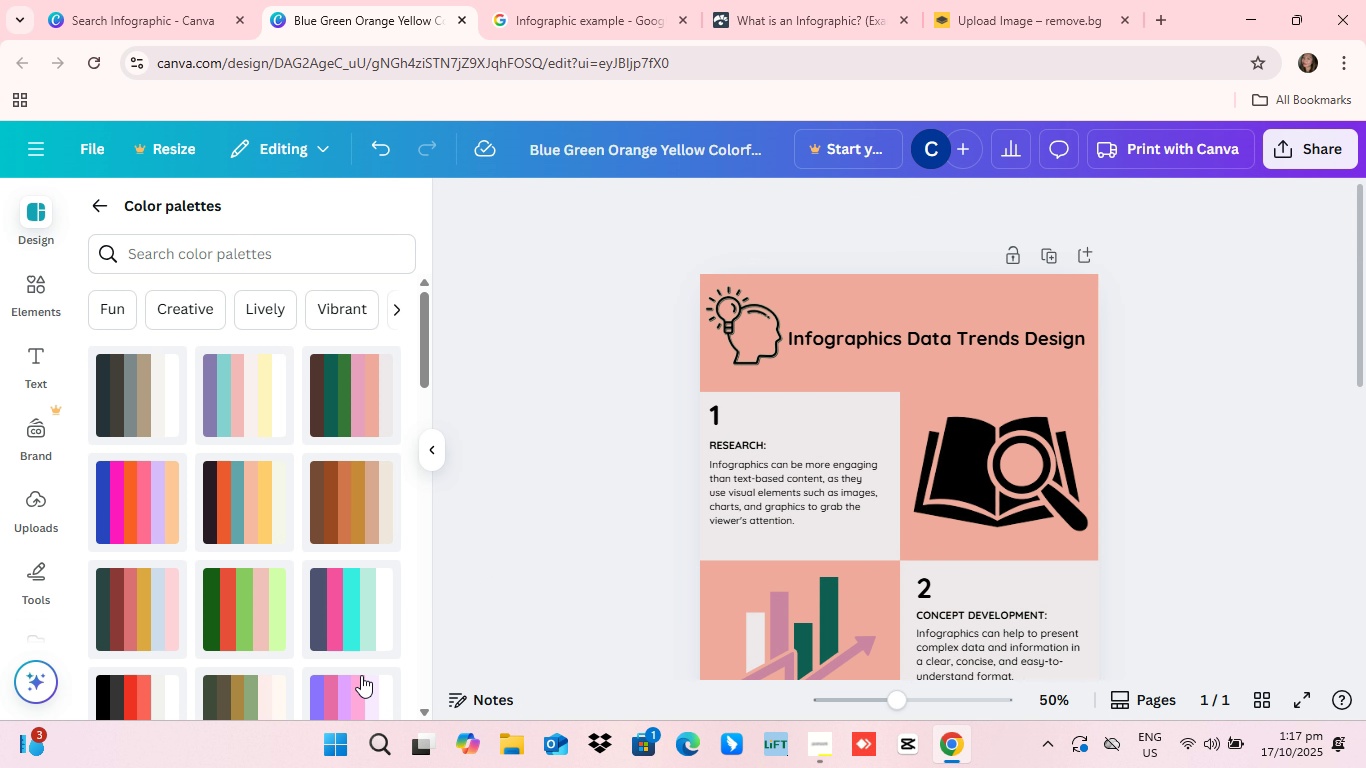 
scroll: coordinate [353, 679], scroll_direction: down, amount: 18.0
 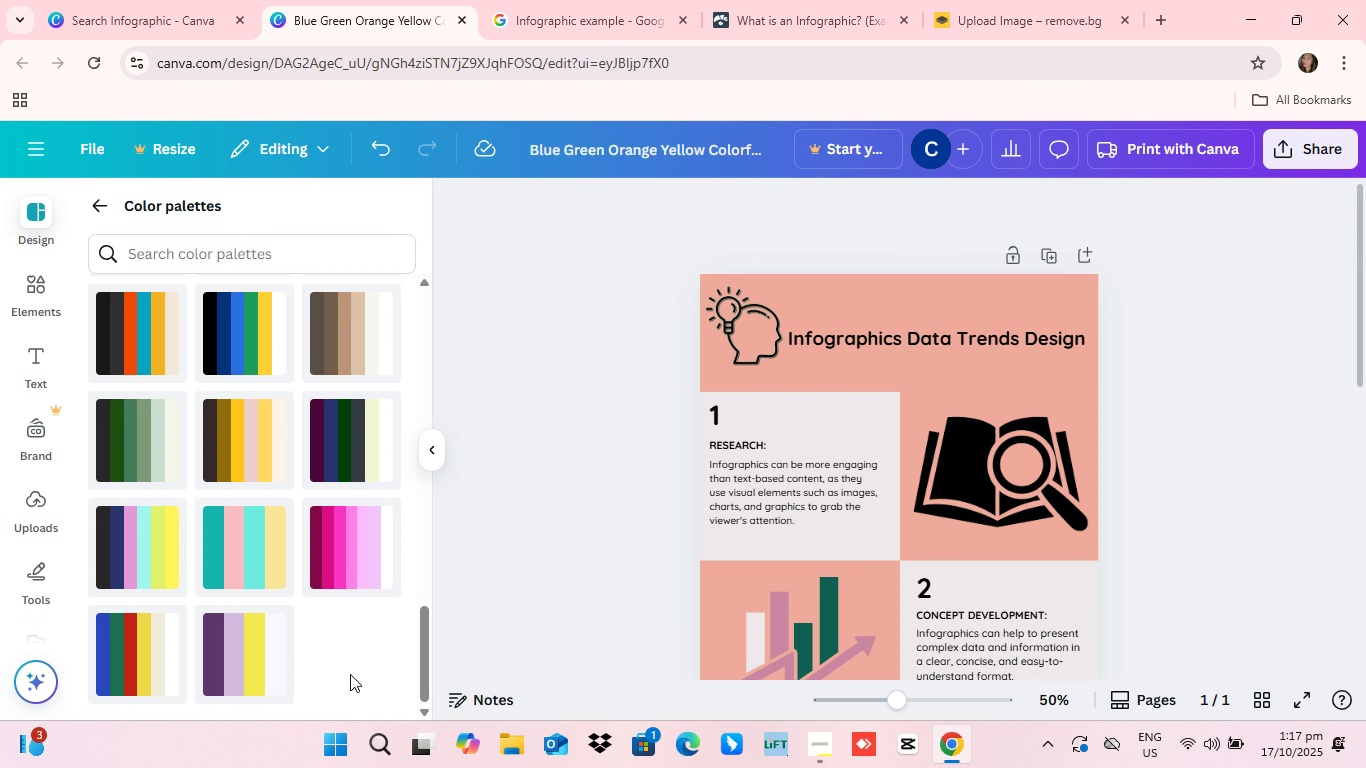 
scroll: coordinate [350, 672], scroll_direction: up, amount: 1.0
 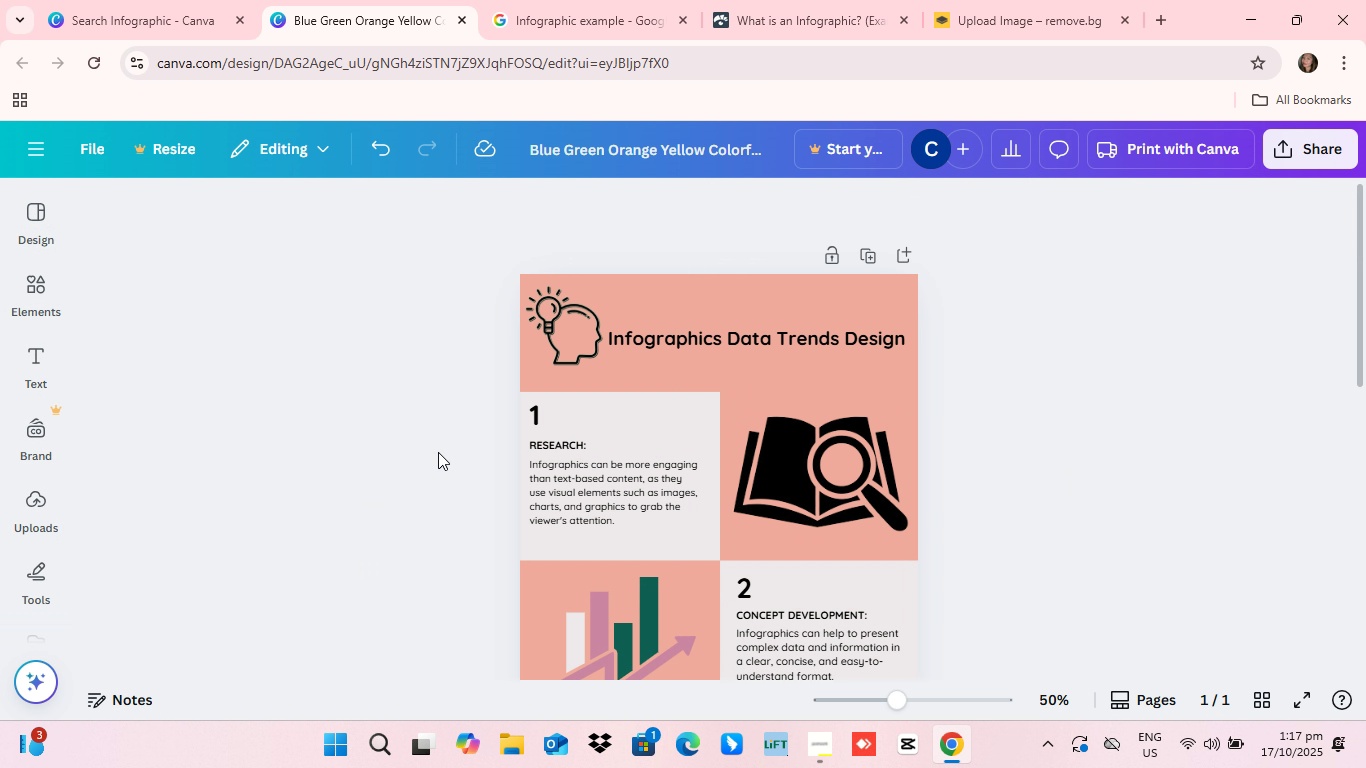 
left_click([440, 453])
 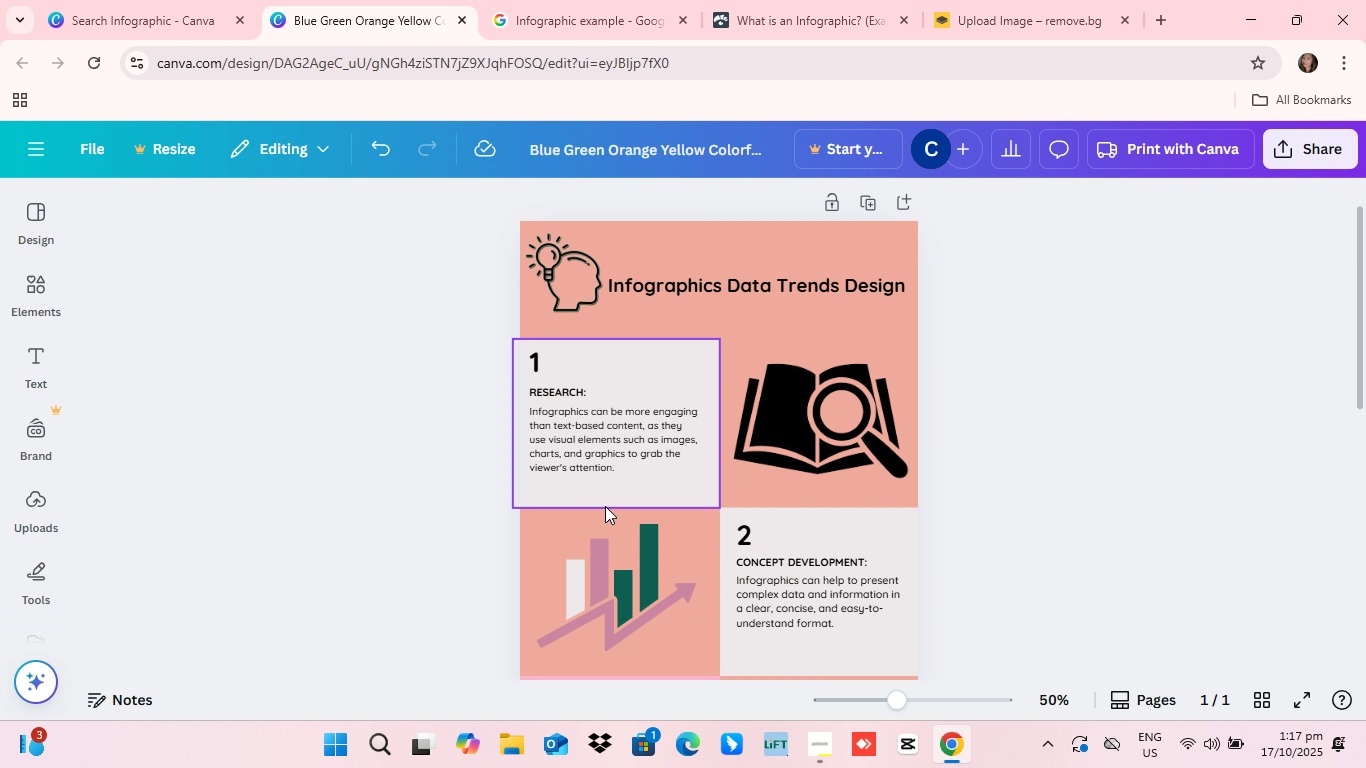 
scroll: coordinate [677, 520], scroll_direction: down, amount: 8.0
 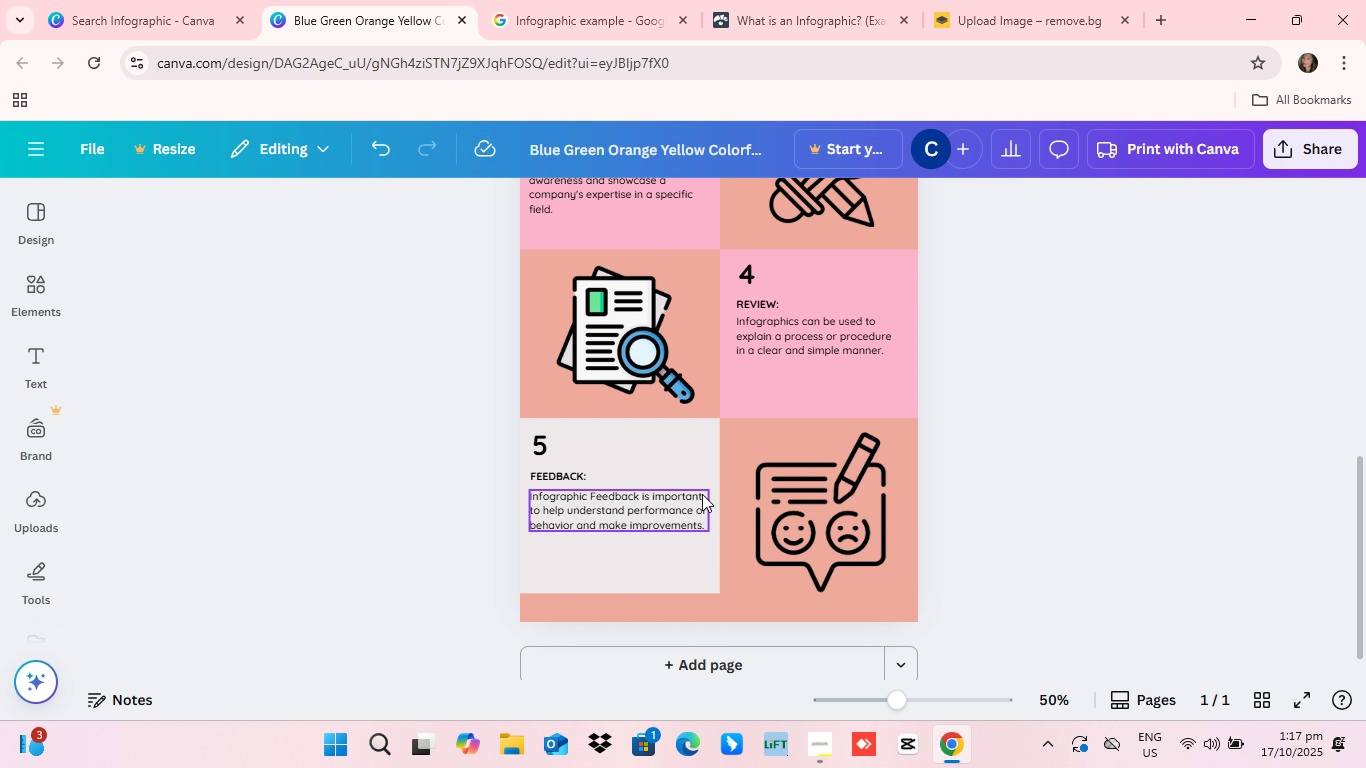 
scroll: coordinate [956, 491], scroll_direction: up, amount: 15.0